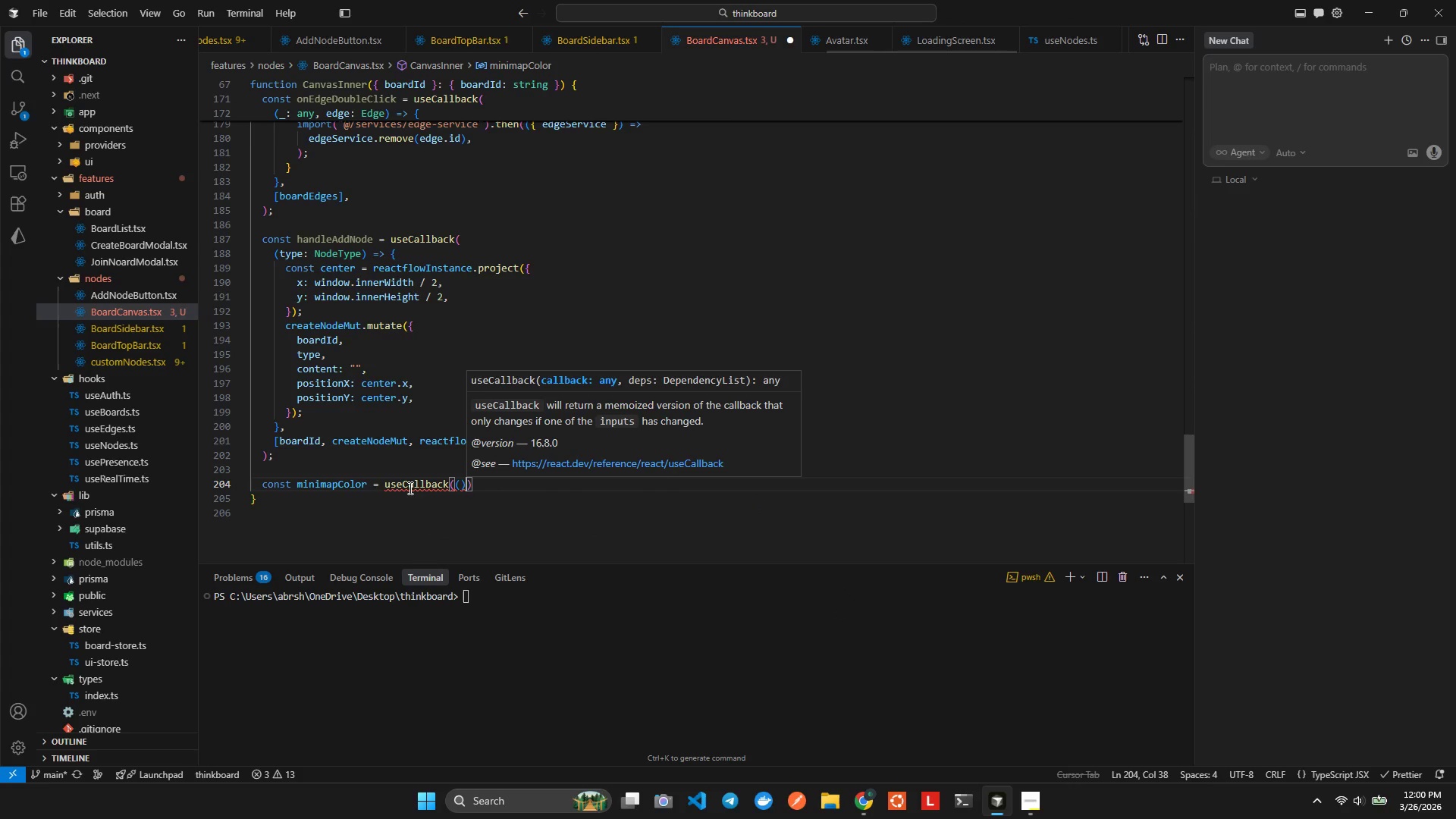 
key(Equal)
 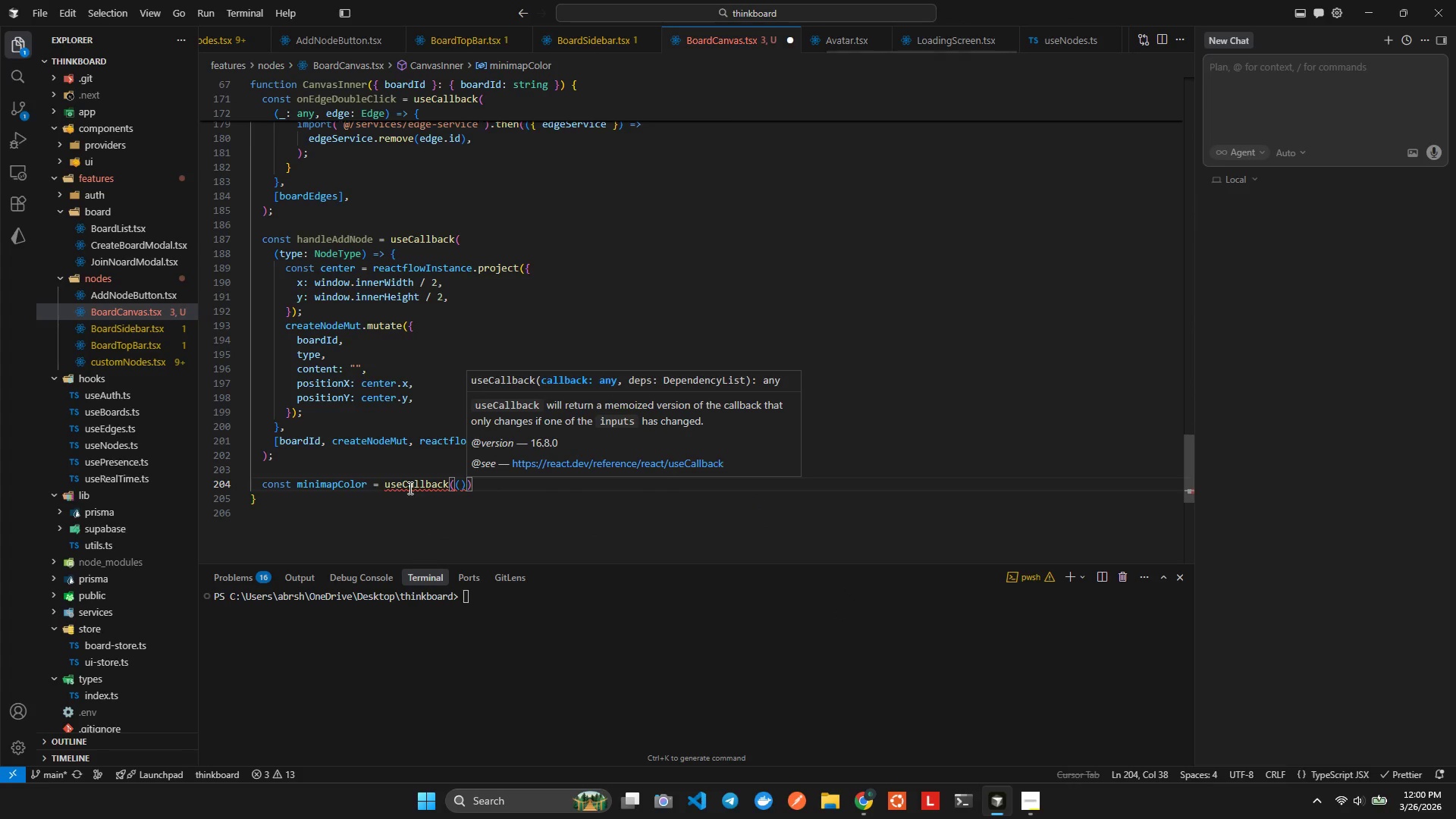 
key(Shift+ShiftLeft)
 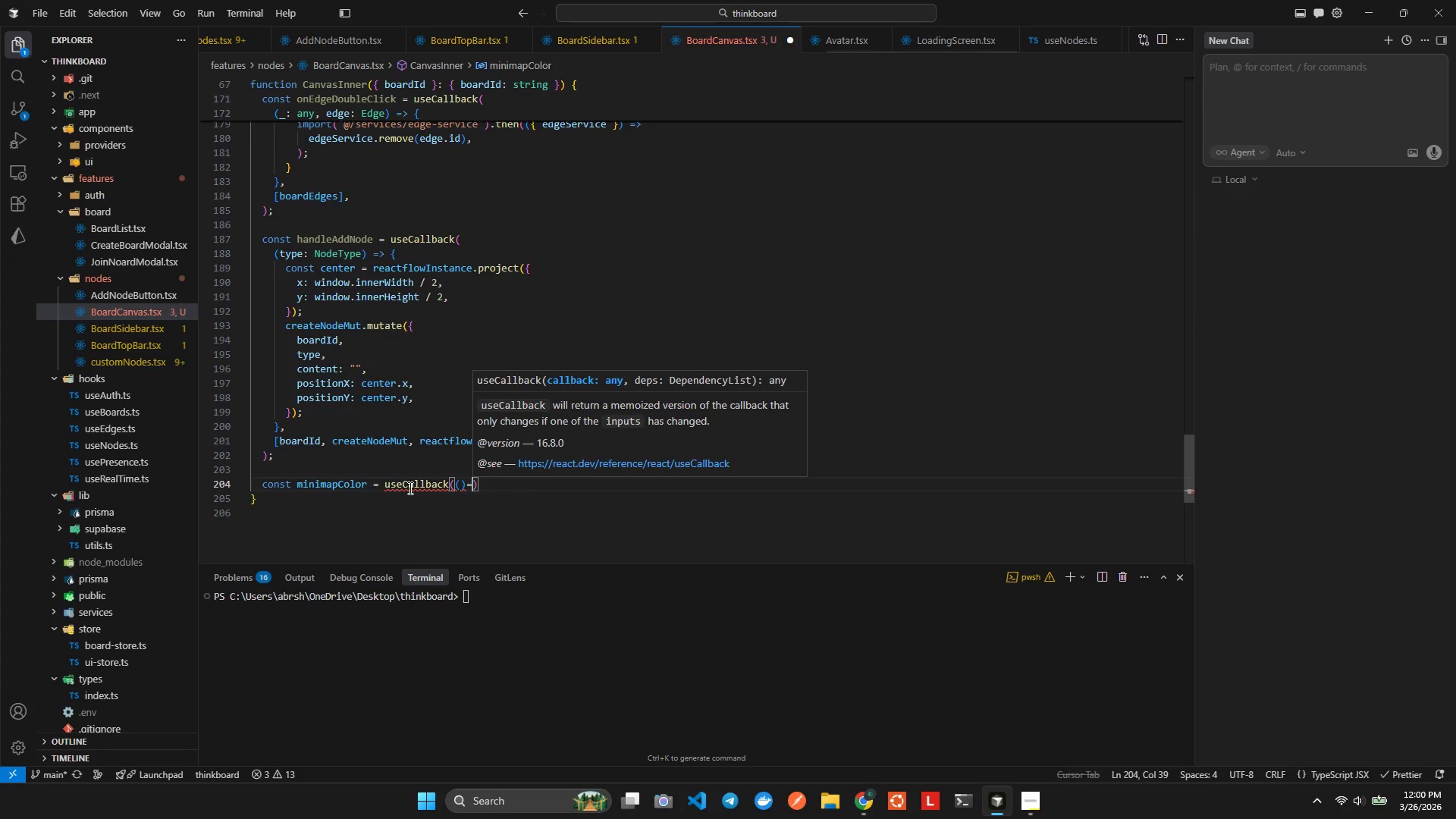 
key(Shift+Period)
 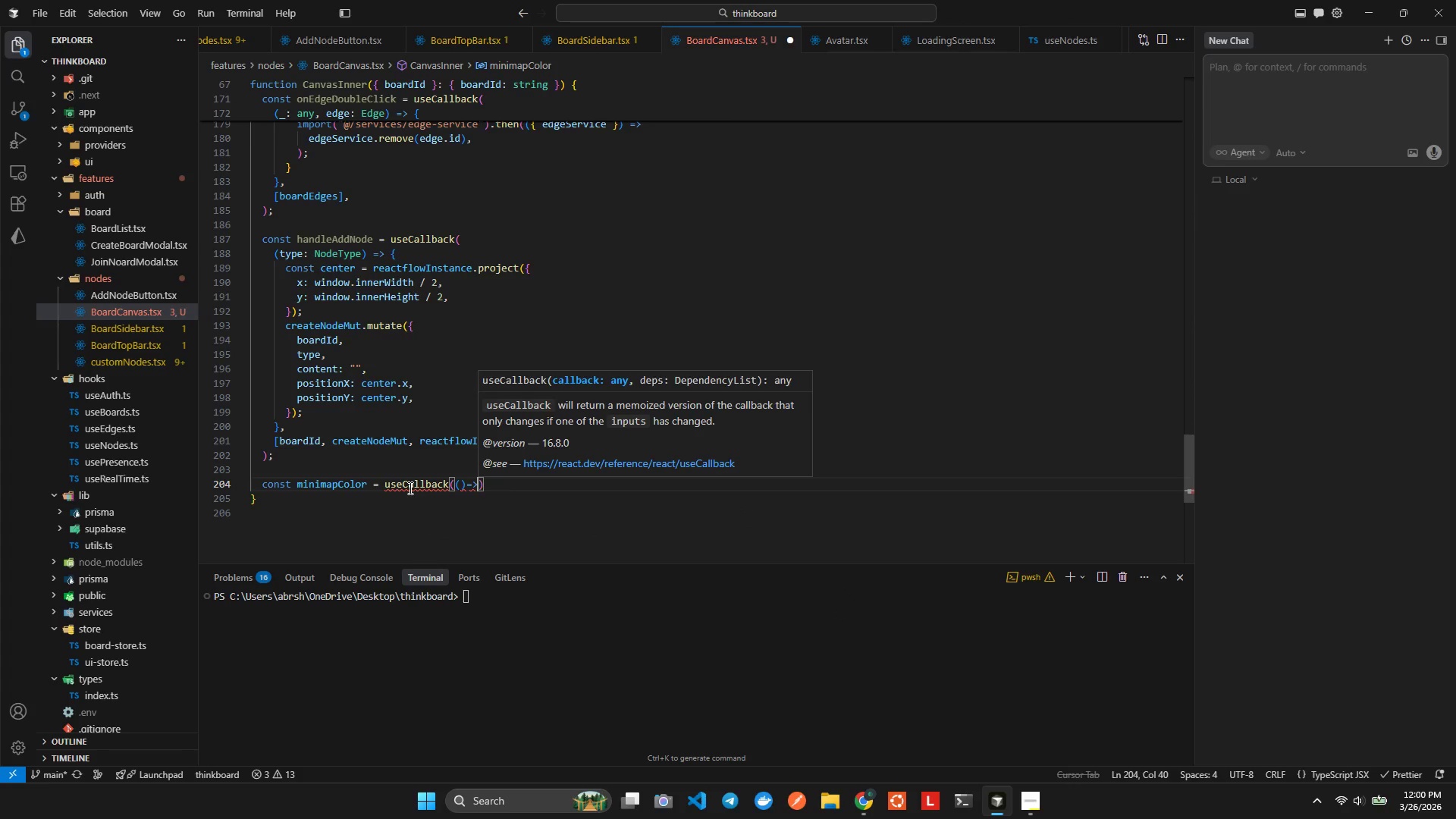 
key(Shift+BracketLeft)
 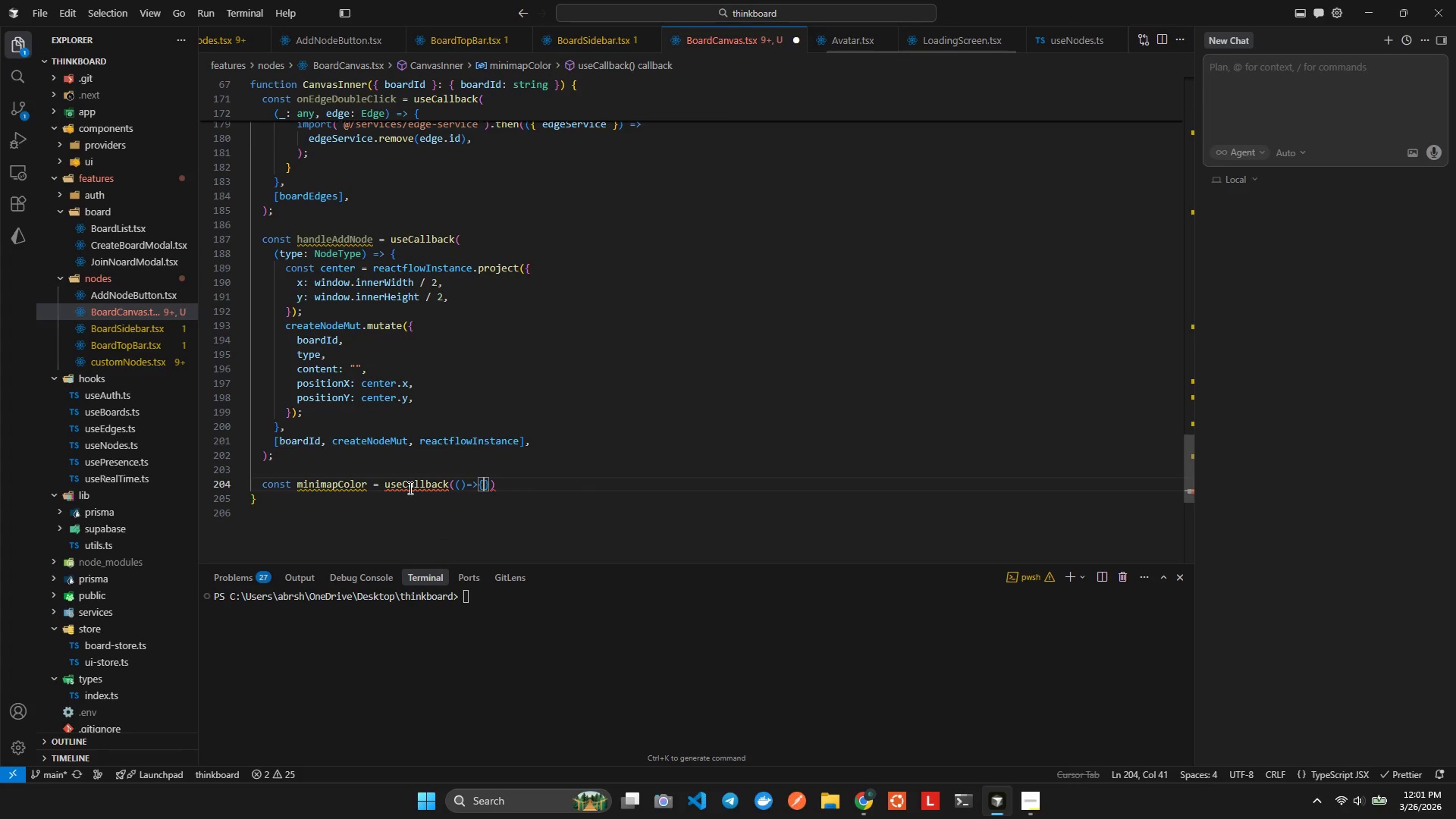 
key(ArrowRight)
 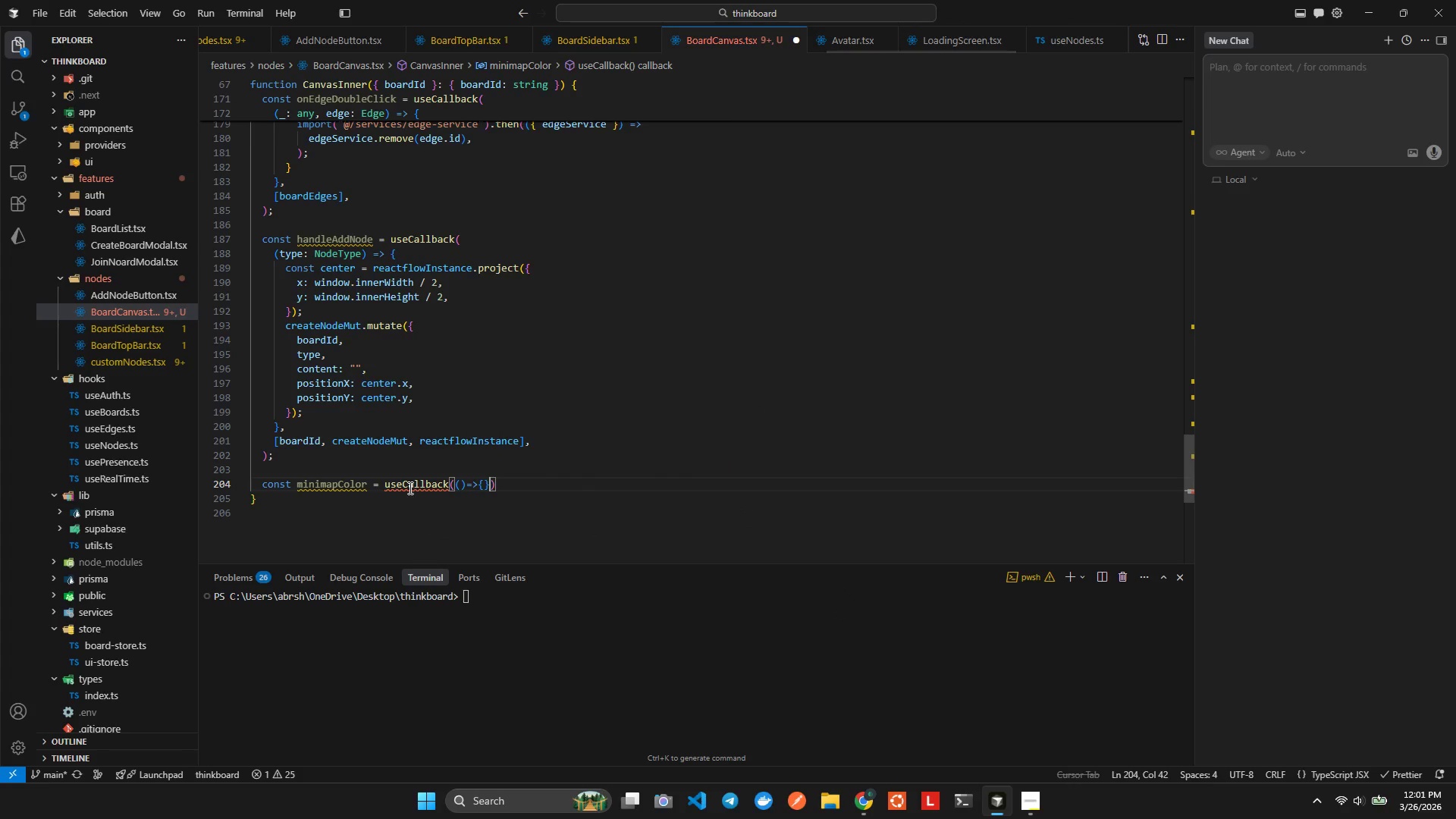 
key(Comma)
 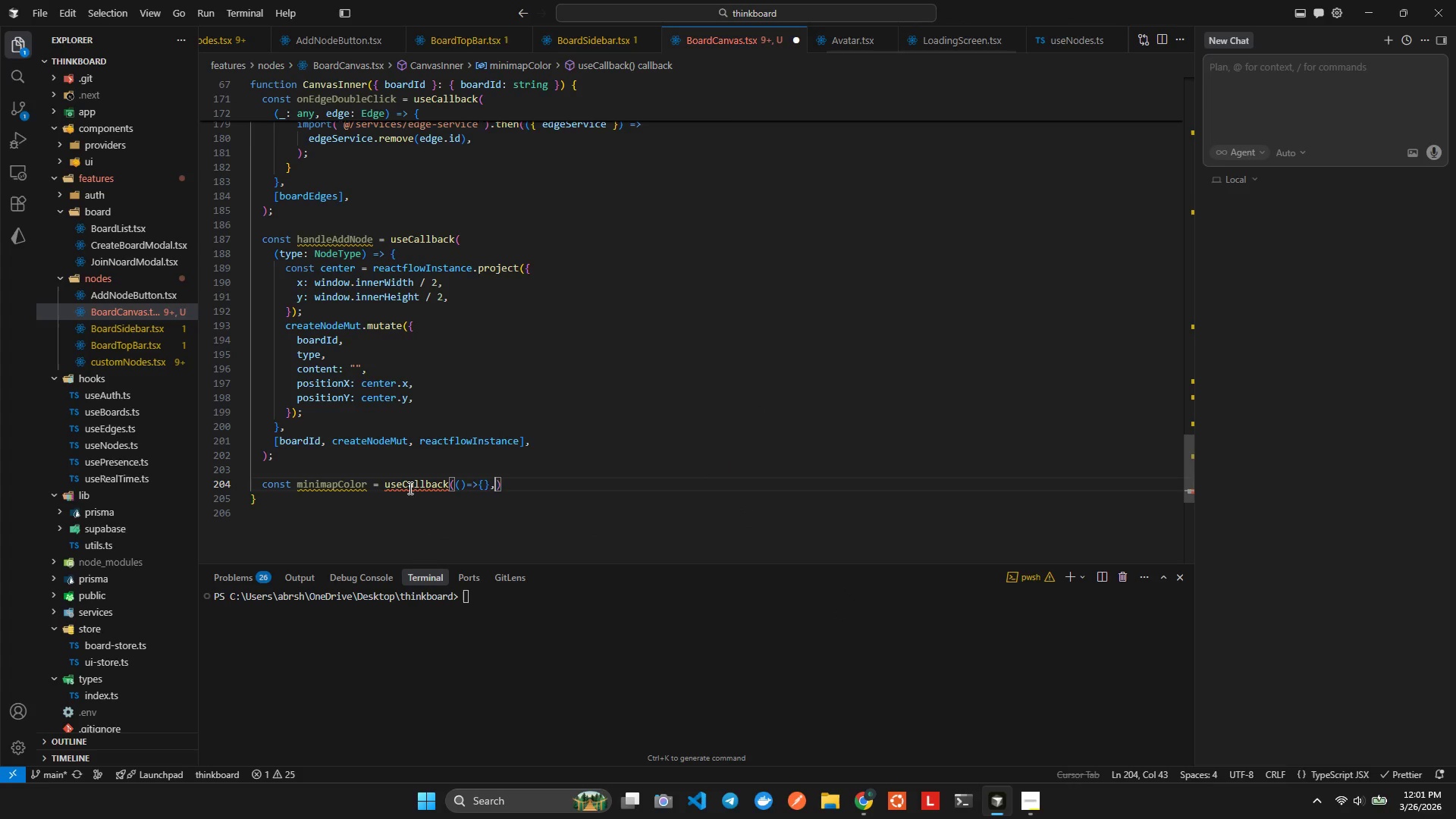 
key(BracketLeft)
 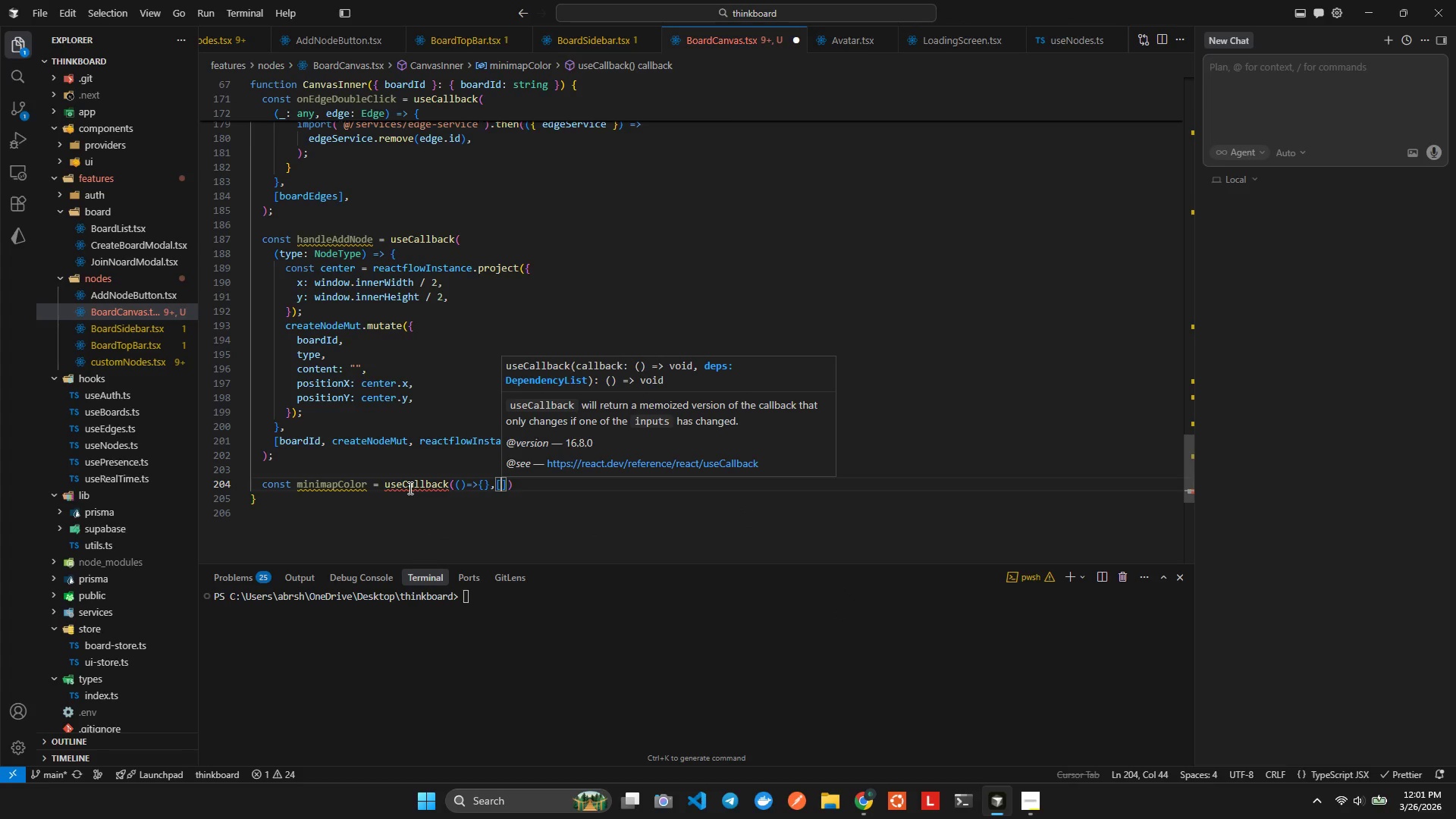 
key(ArrowLeft)
 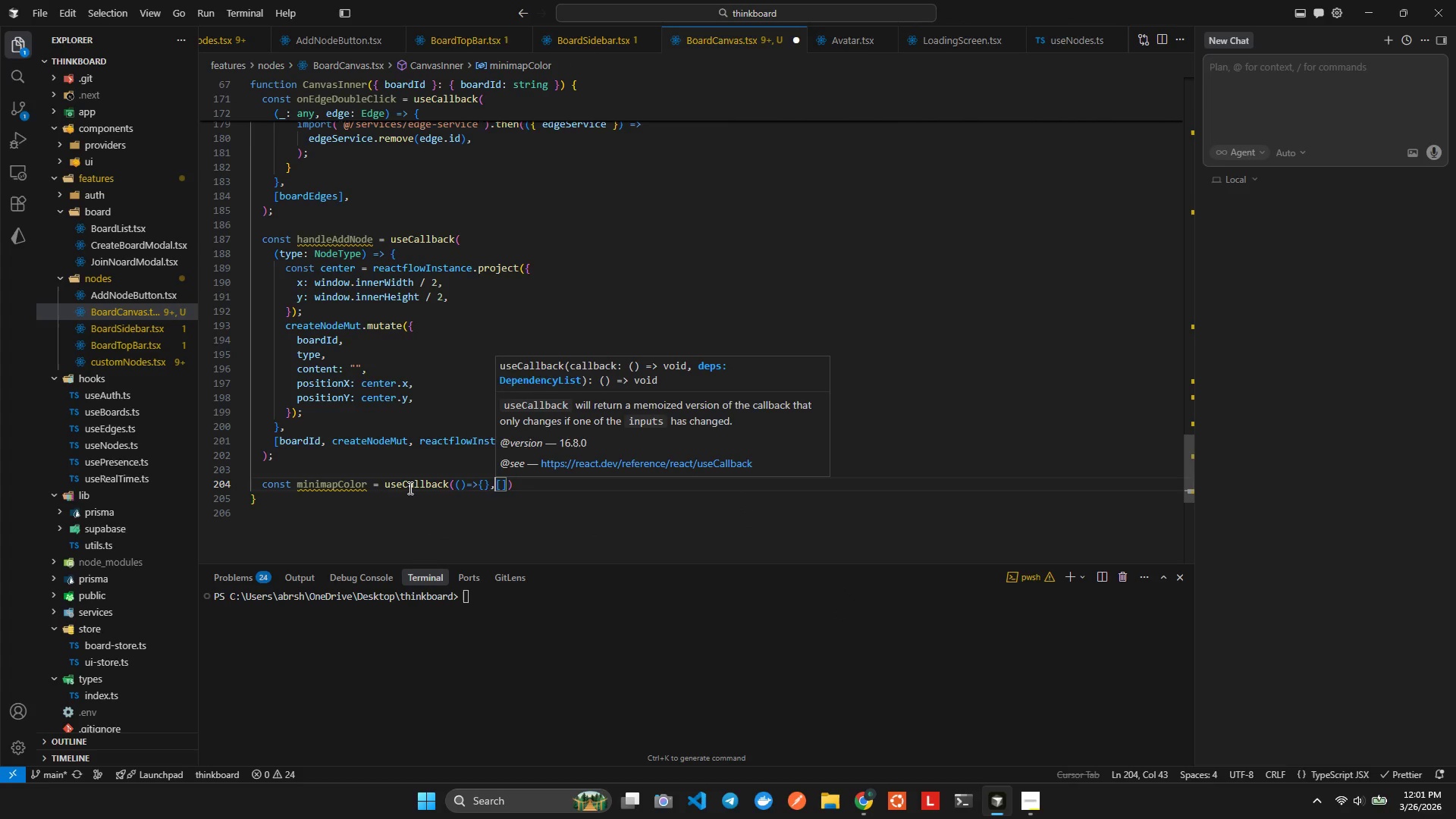 
key(ArrowLeft)
 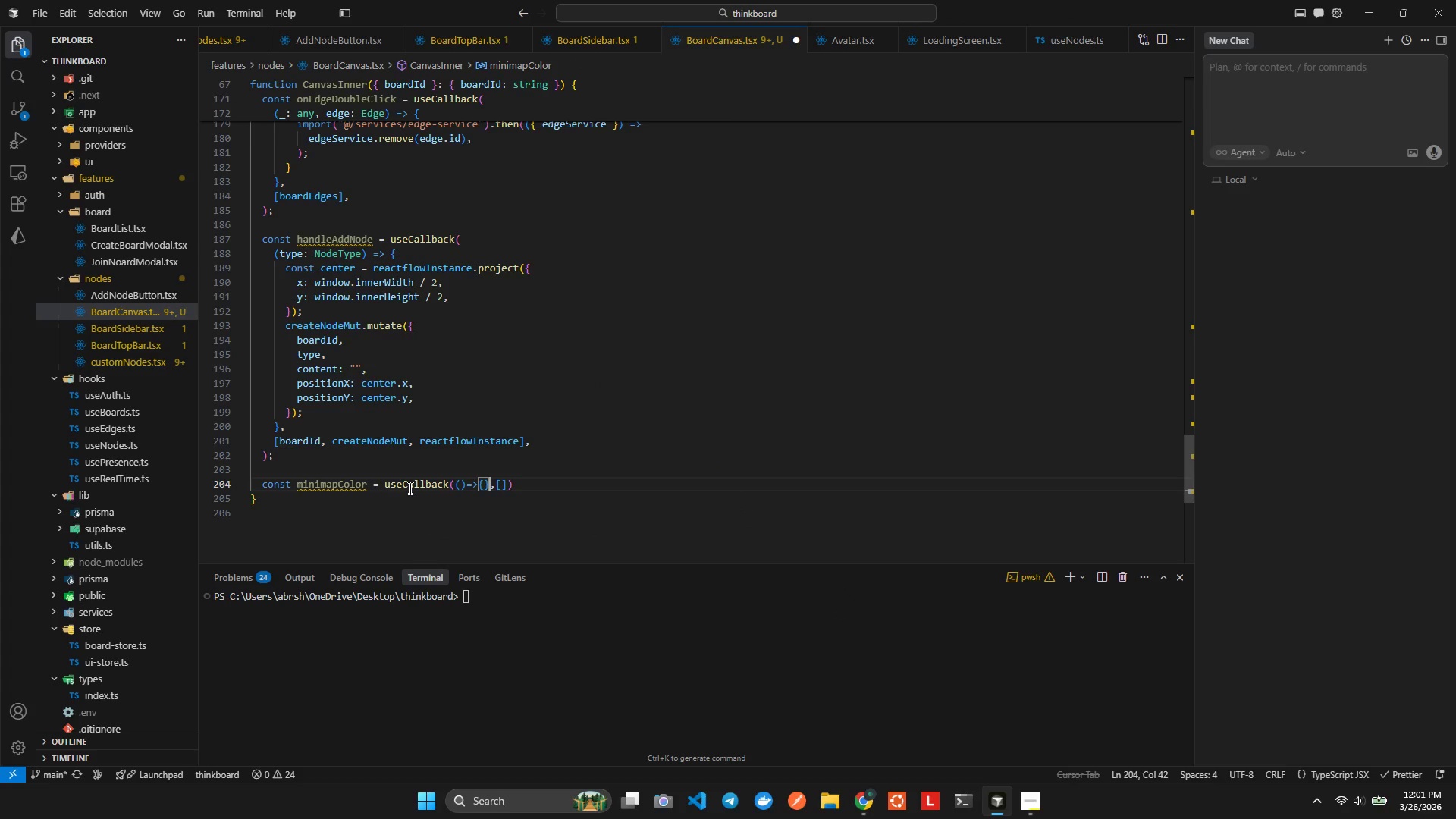 
key(ArrowLeft)
 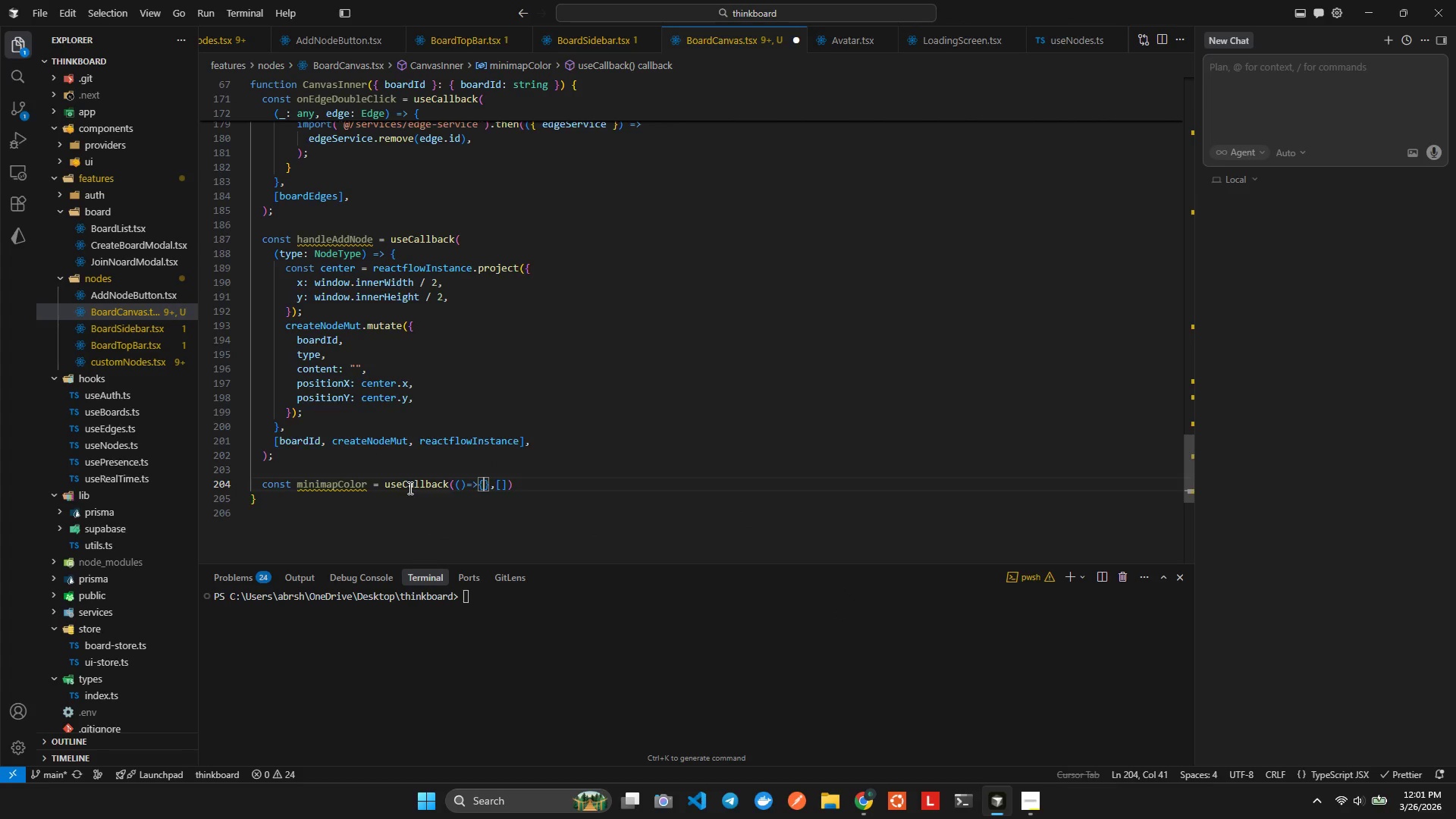 
key(Enter)
 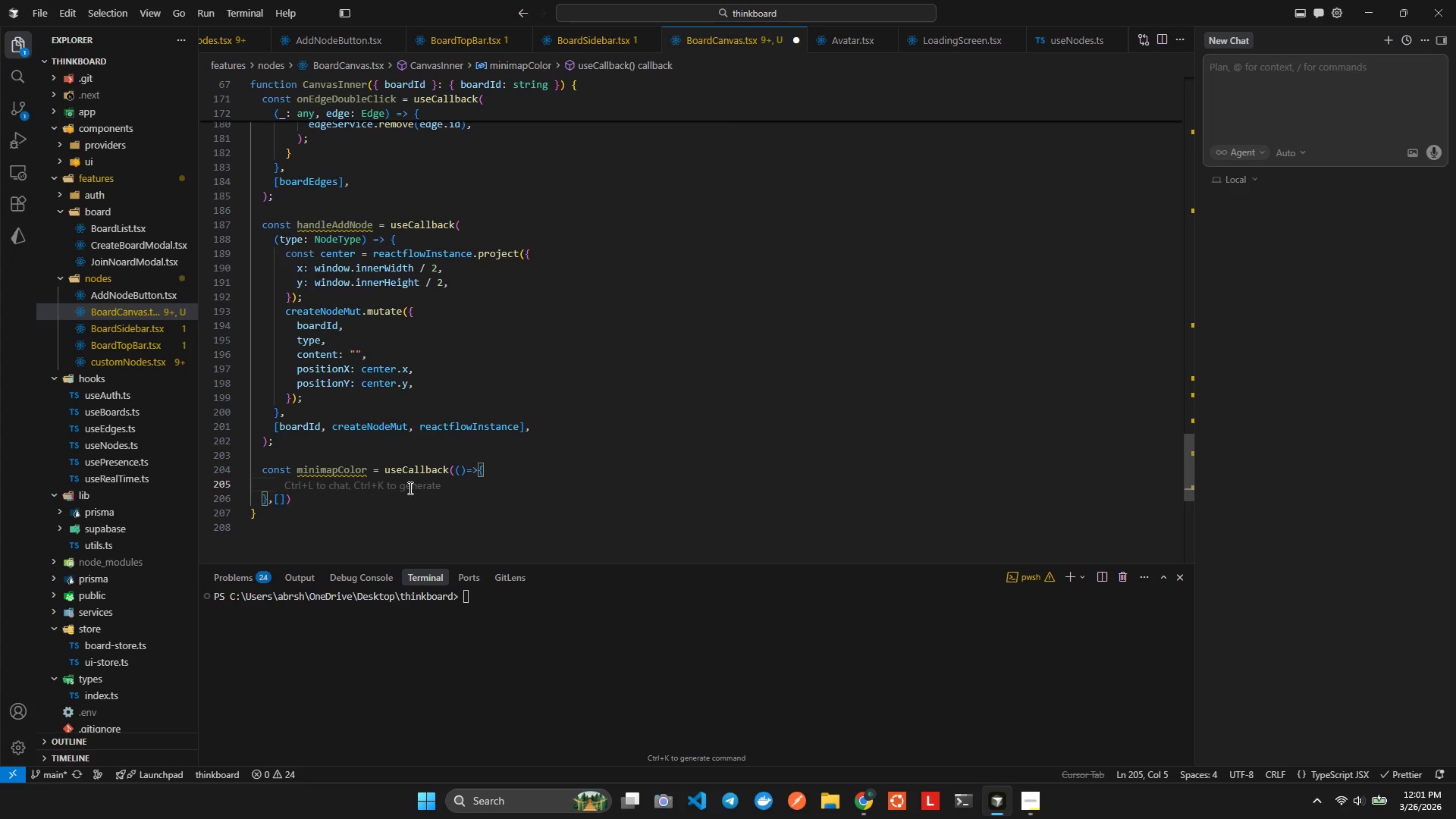 
key(ArrowUp)
 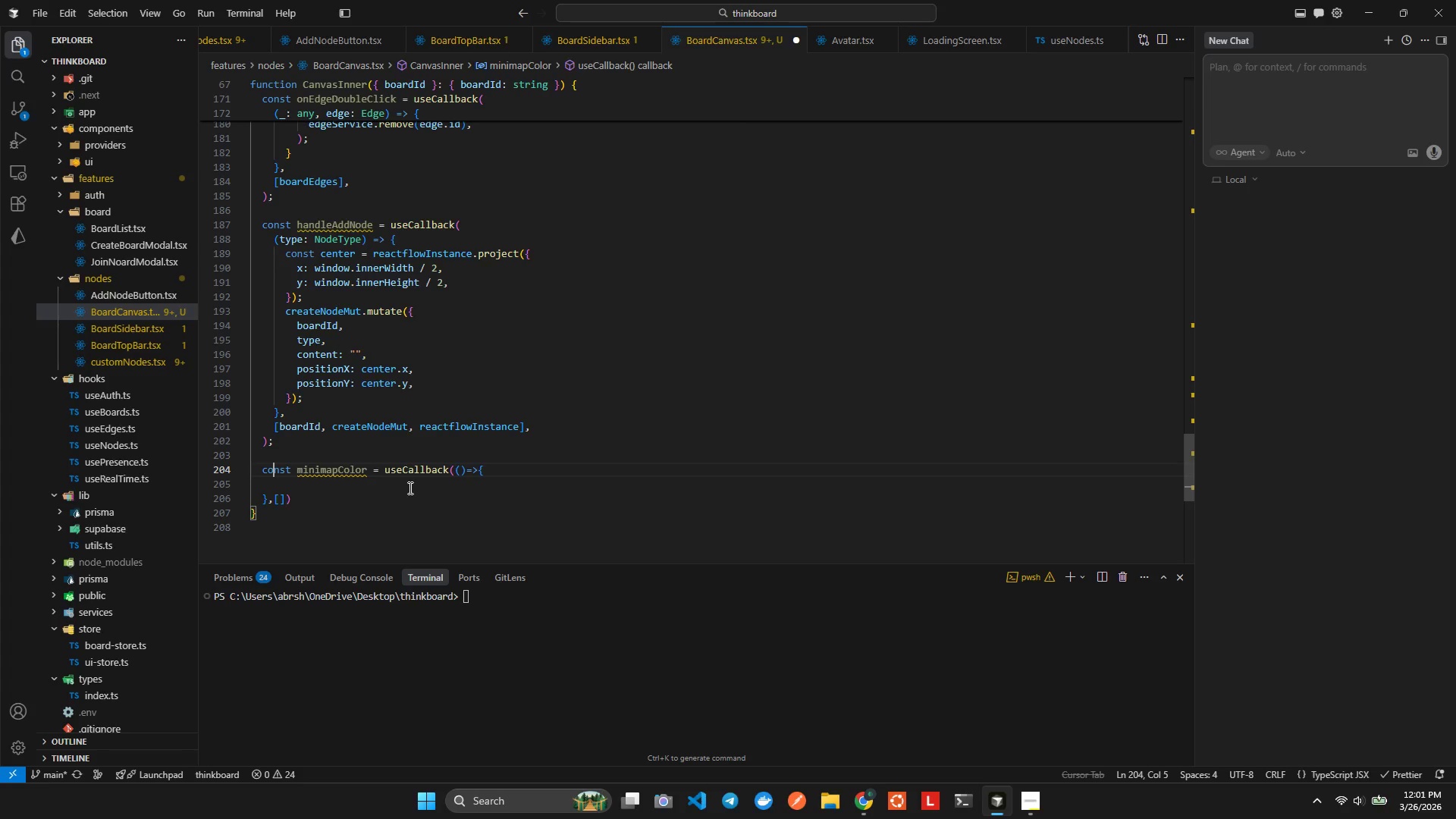 
hold_key(key=ArrowRight, duration=1.51)
 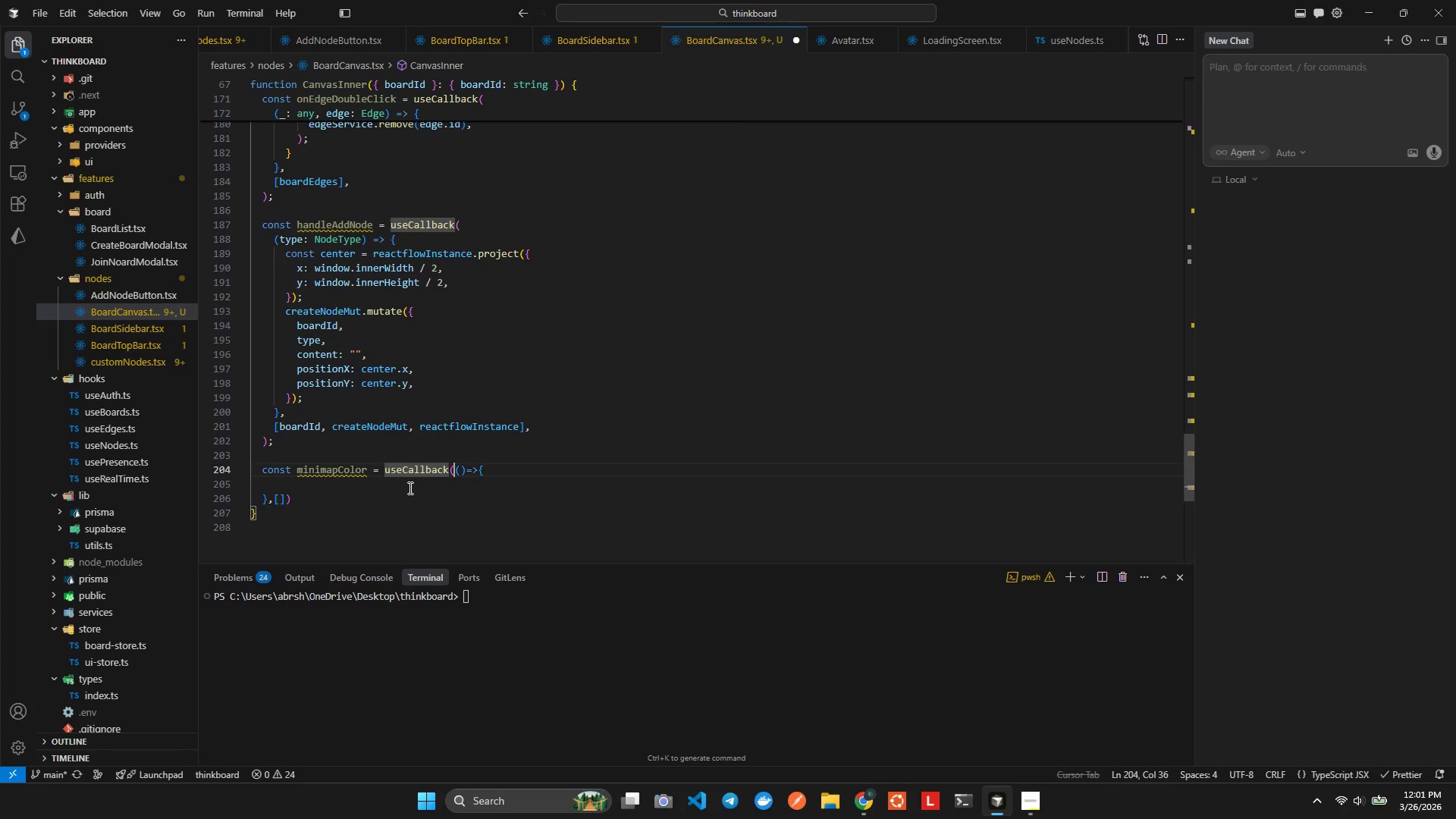 
hold_key(key=ArrowRight, duration=5.47)
 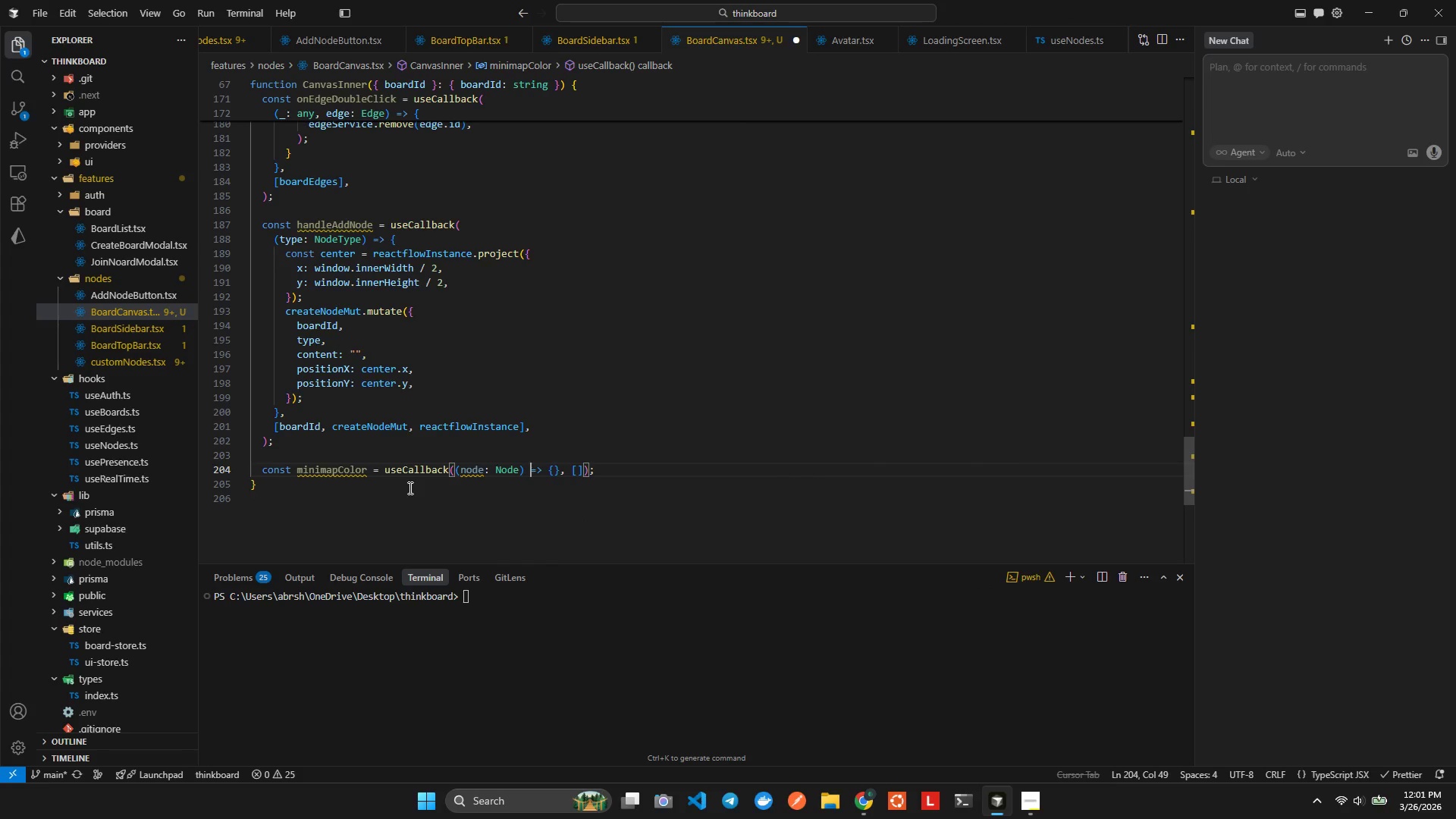 
key(ArrowLeft)
 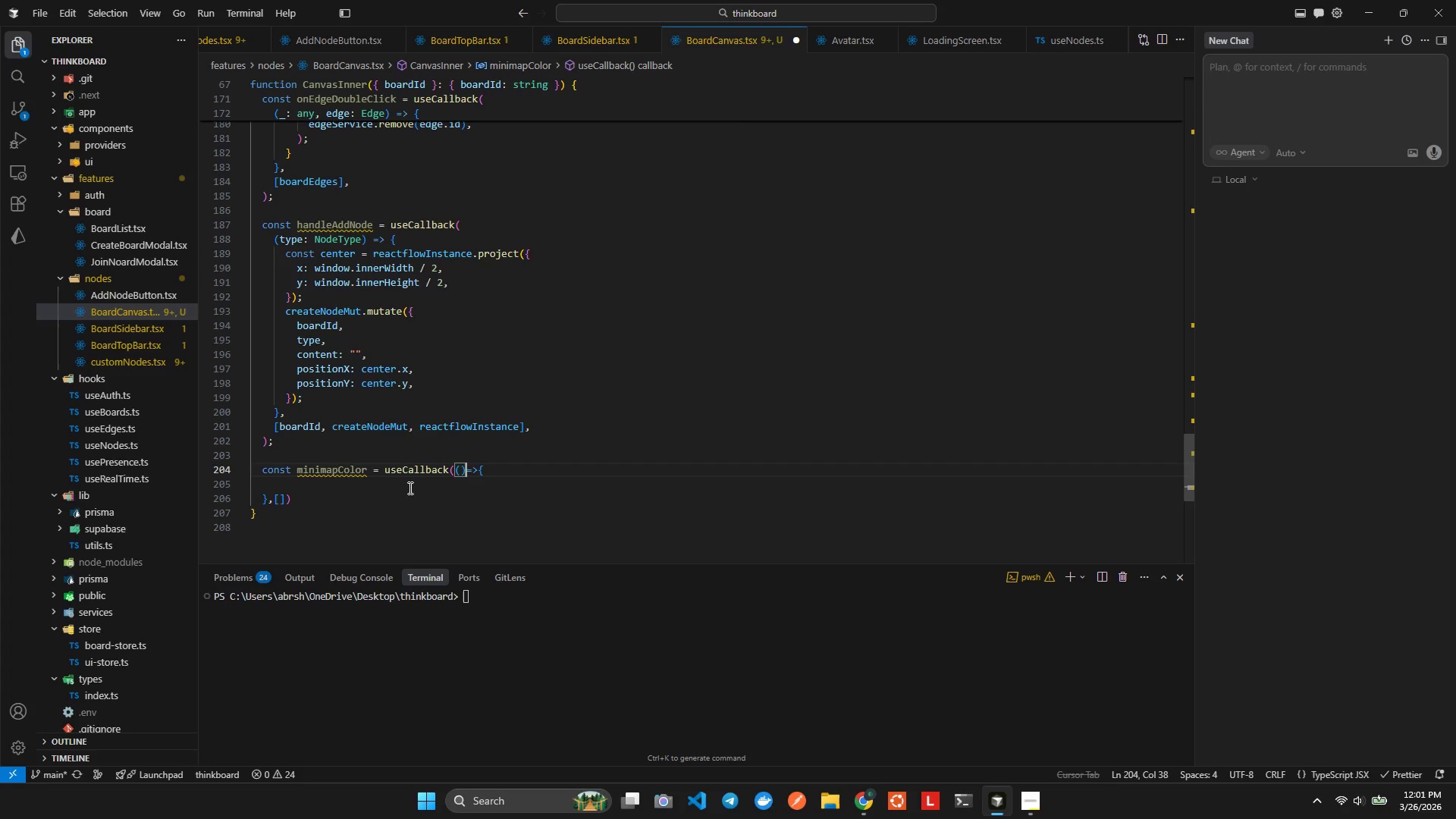 
key(ArrowLeft)
 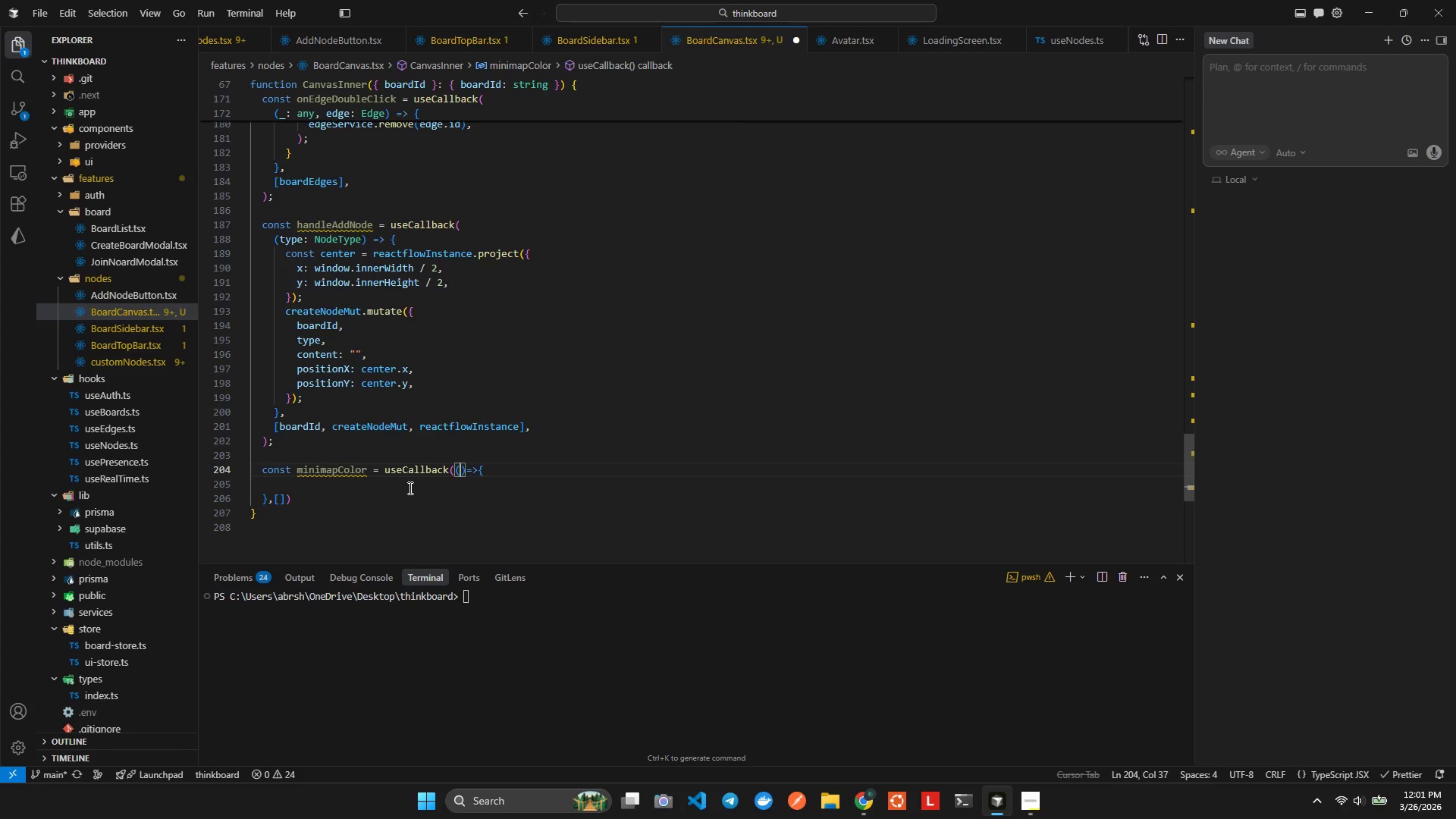 
type(node:Node)
 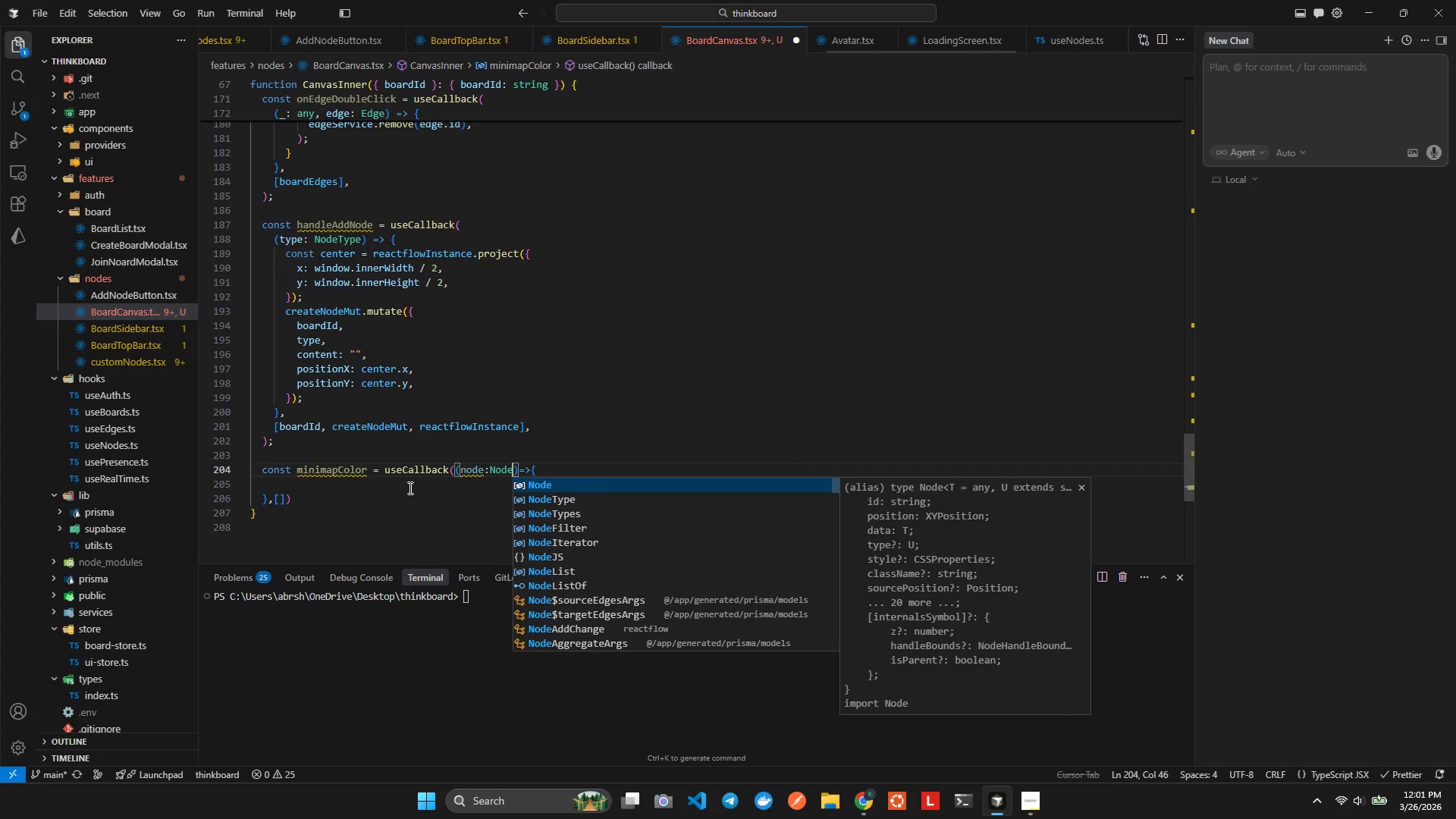 
key(Alt+Shift+AltLeft)
 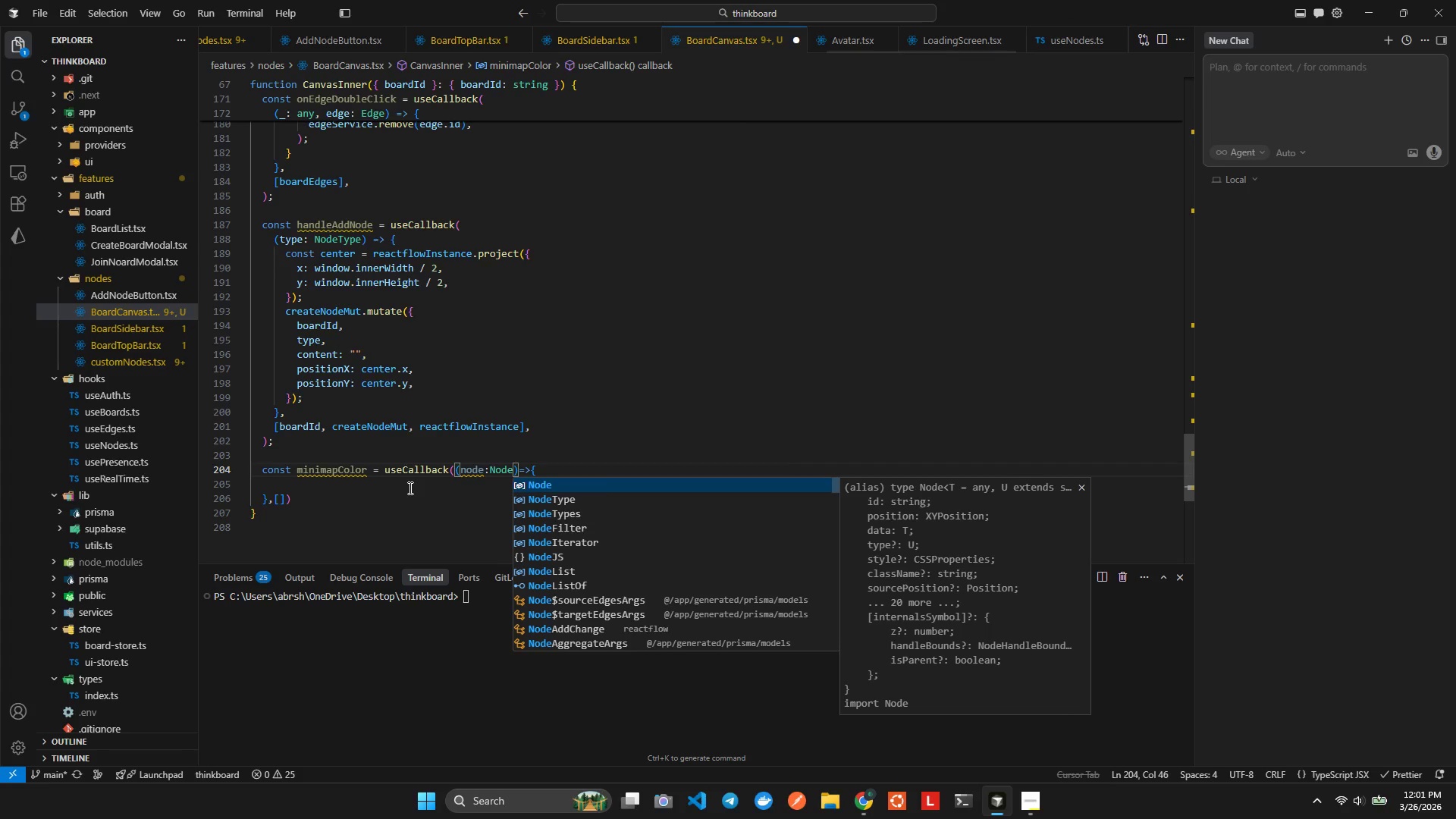 
key(Alt+Shift+F)
 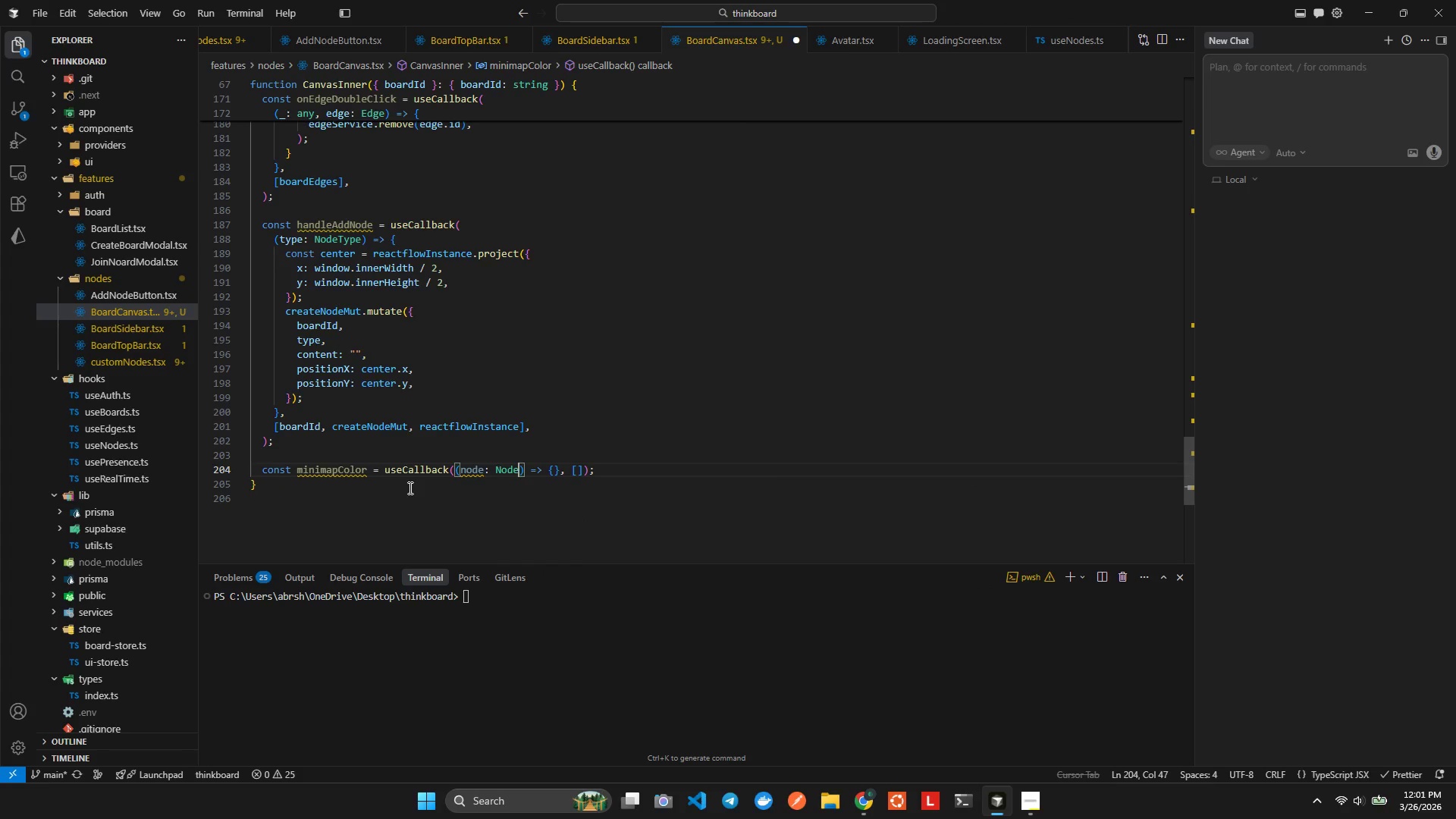 
hold_key(key=ArrowRight, duration=0.66)
 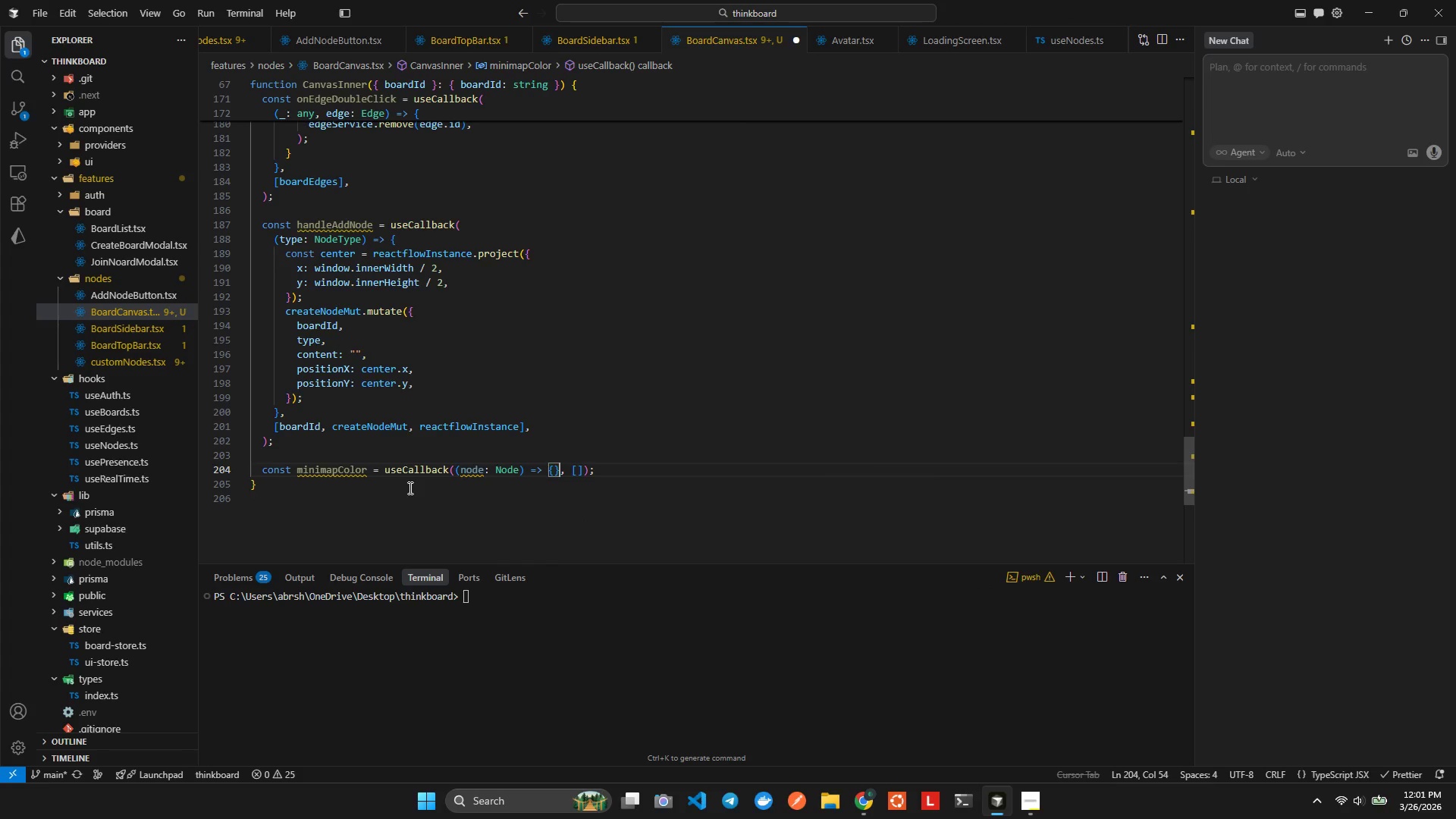 
key(ArrowLeft)
 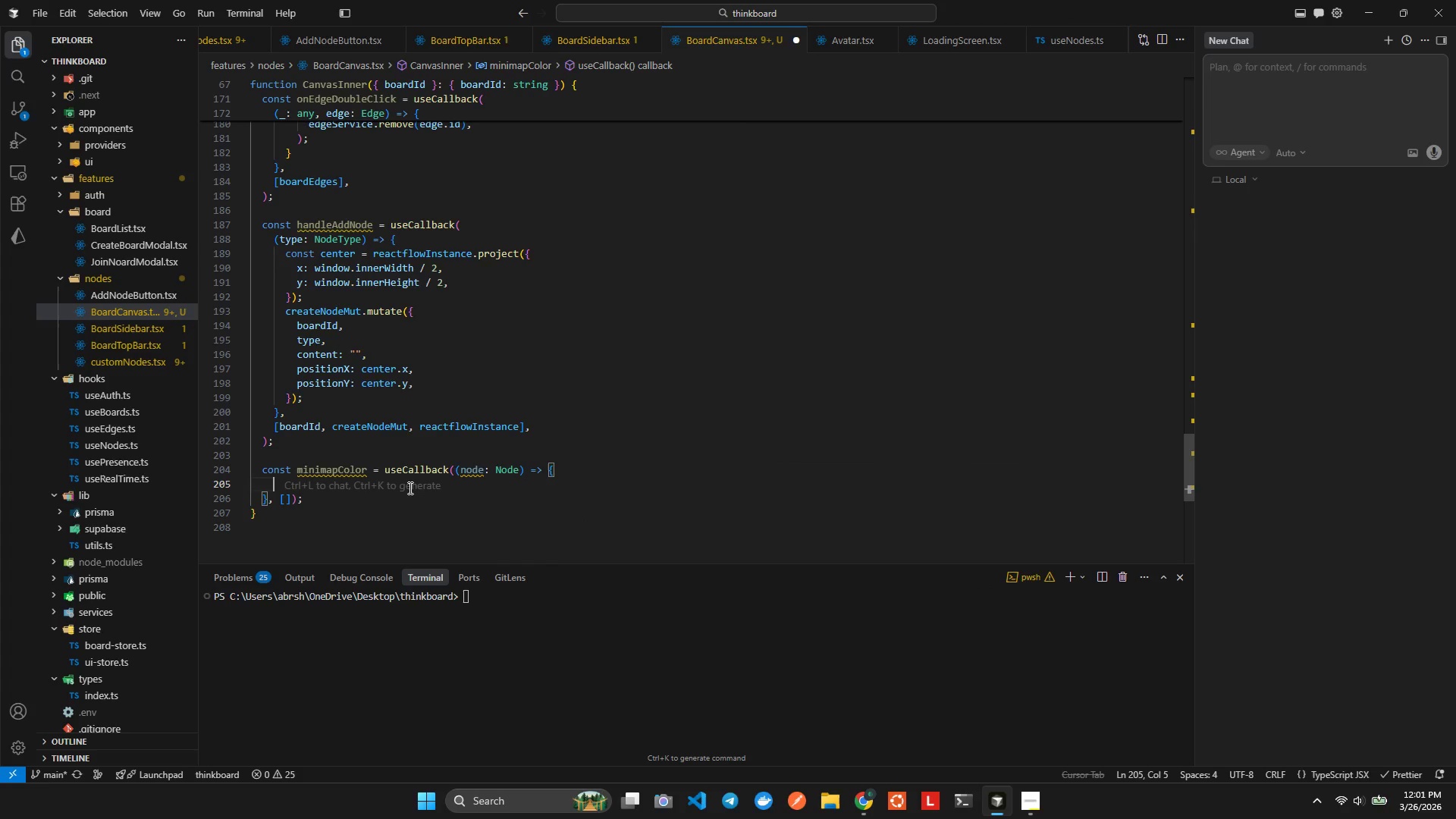 
key(Enter)
 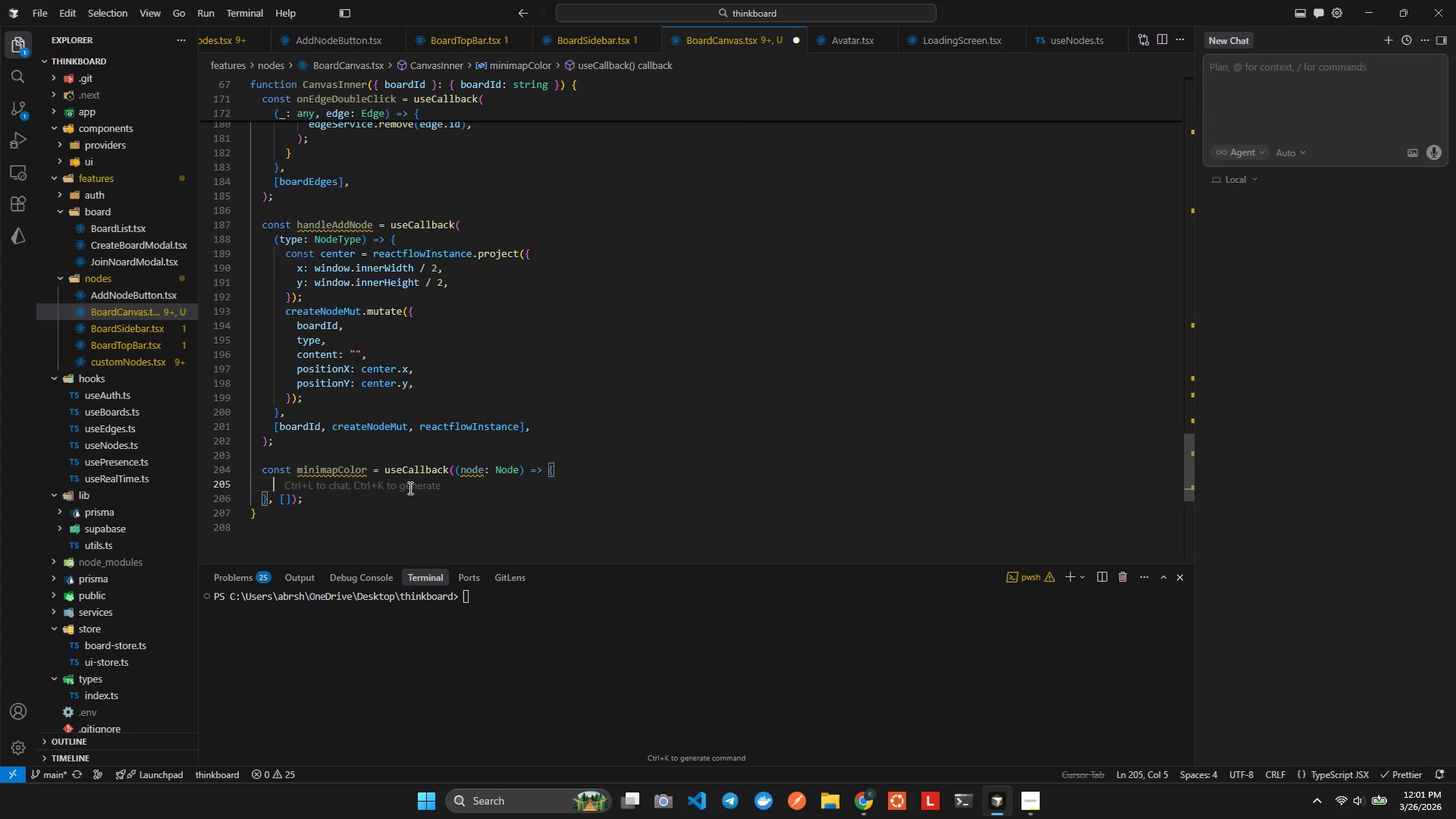 
type(const c = NODE_C)
 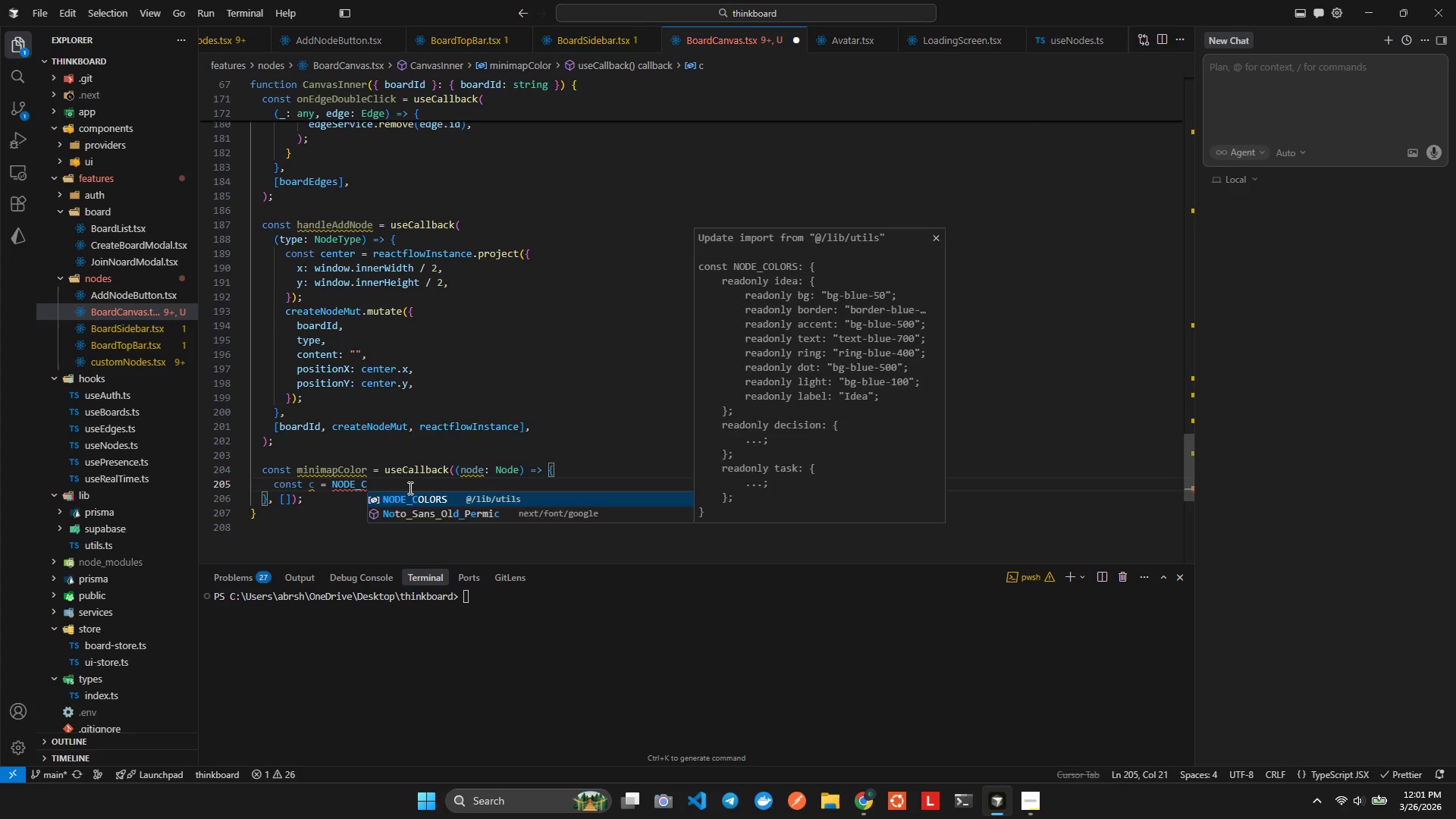 
 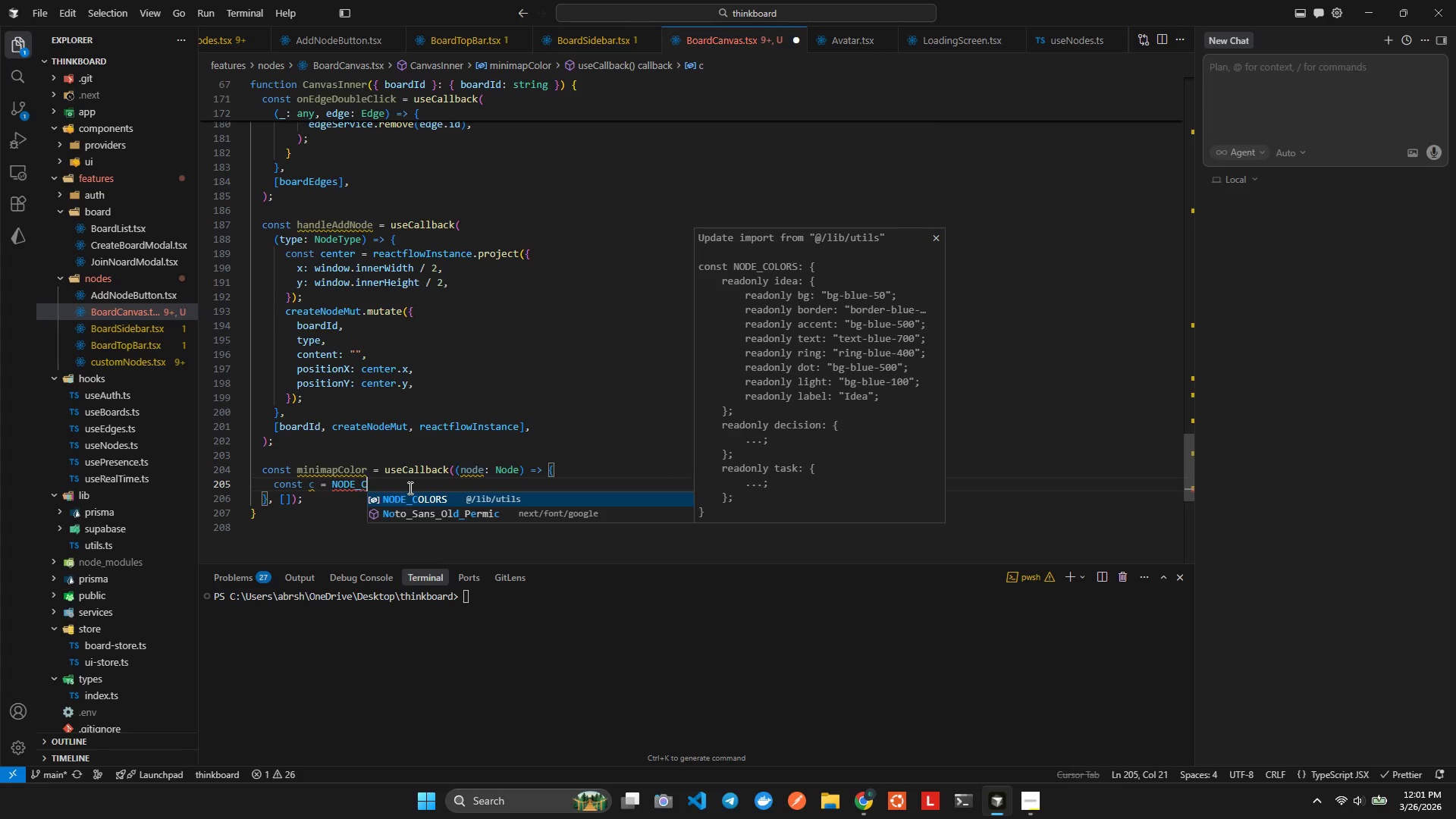 
key(Enter)
 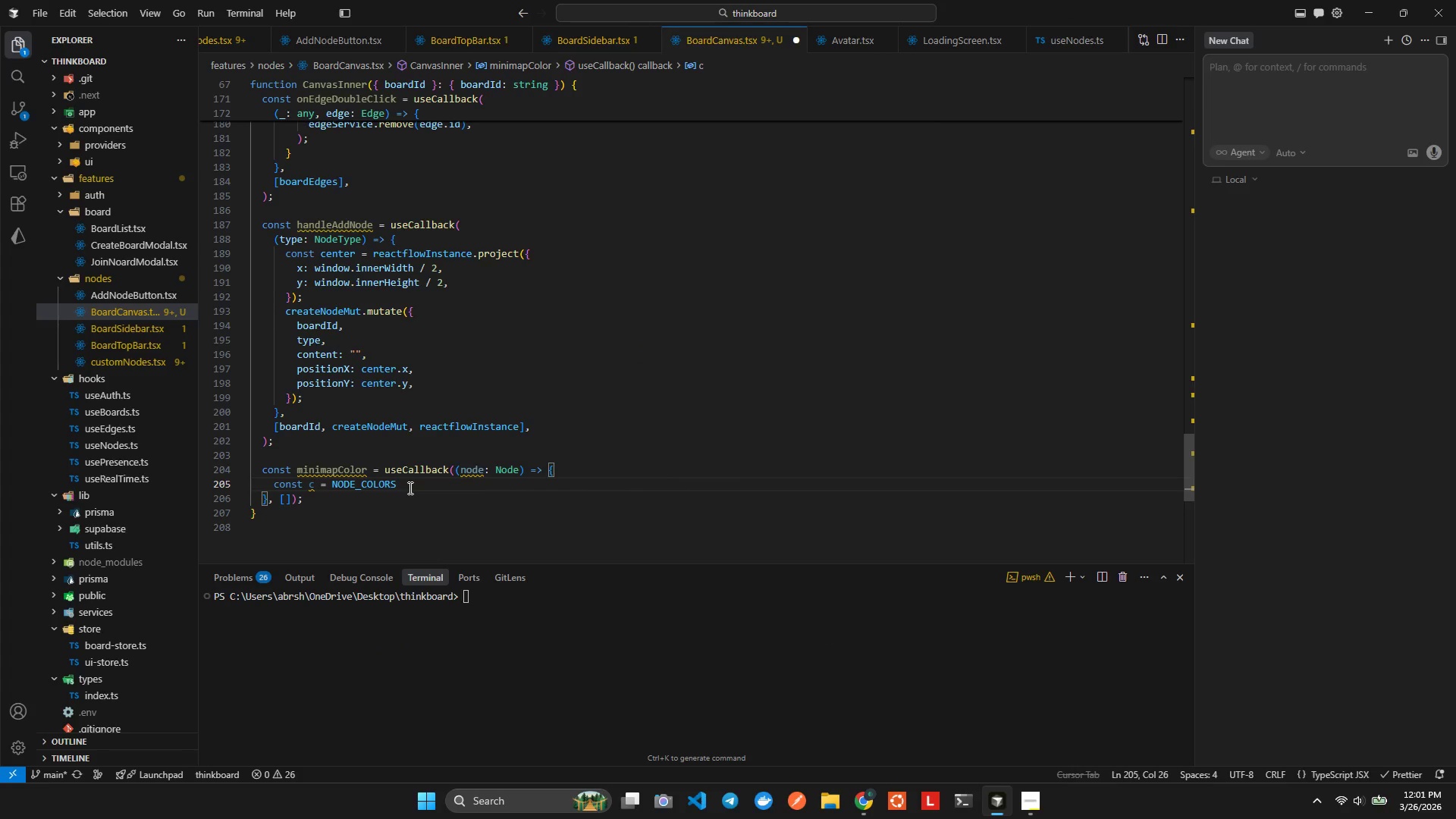 
hold_key(key=ShiftLeft, duration=0.41)
 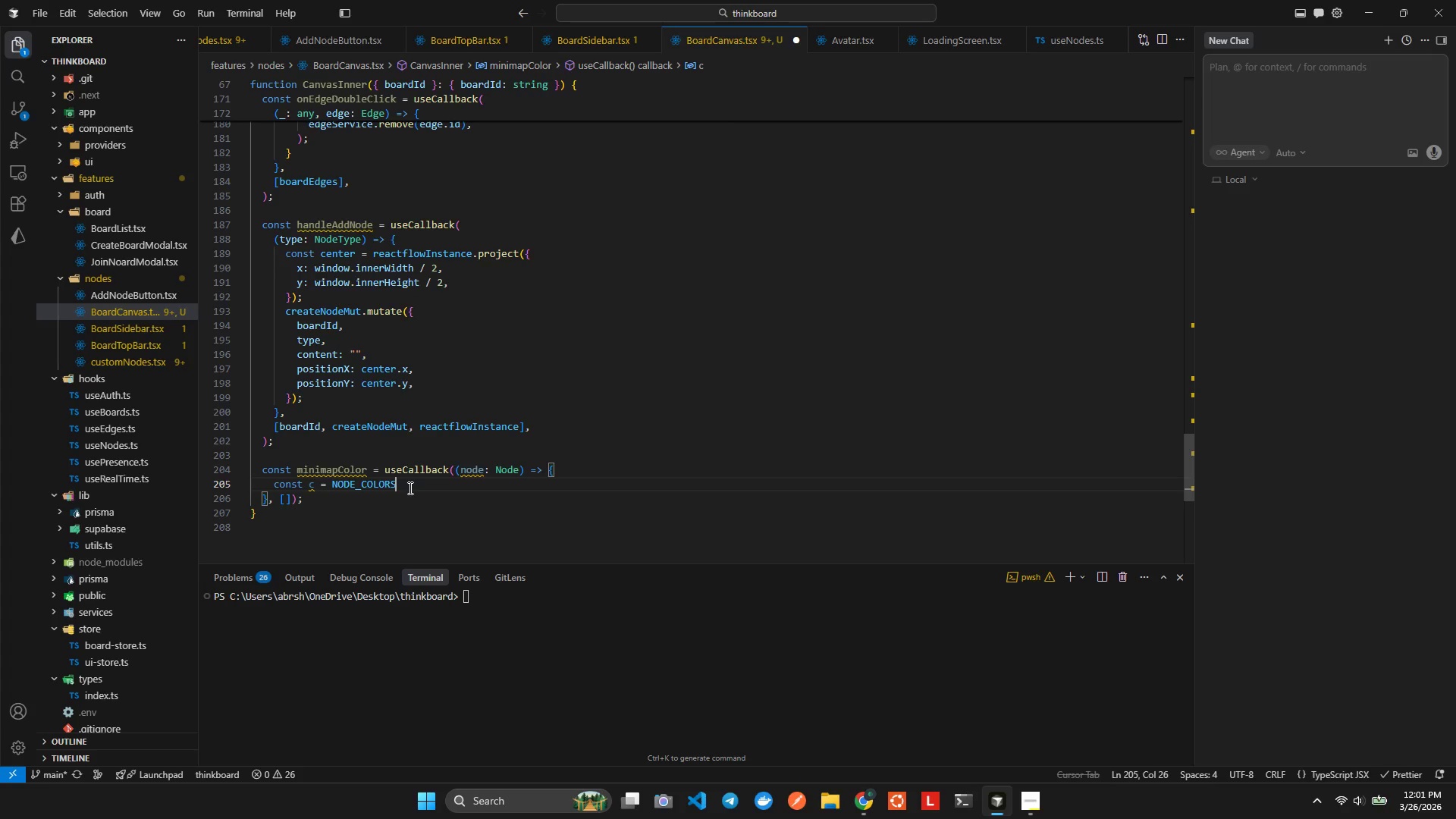 
type([ode)
 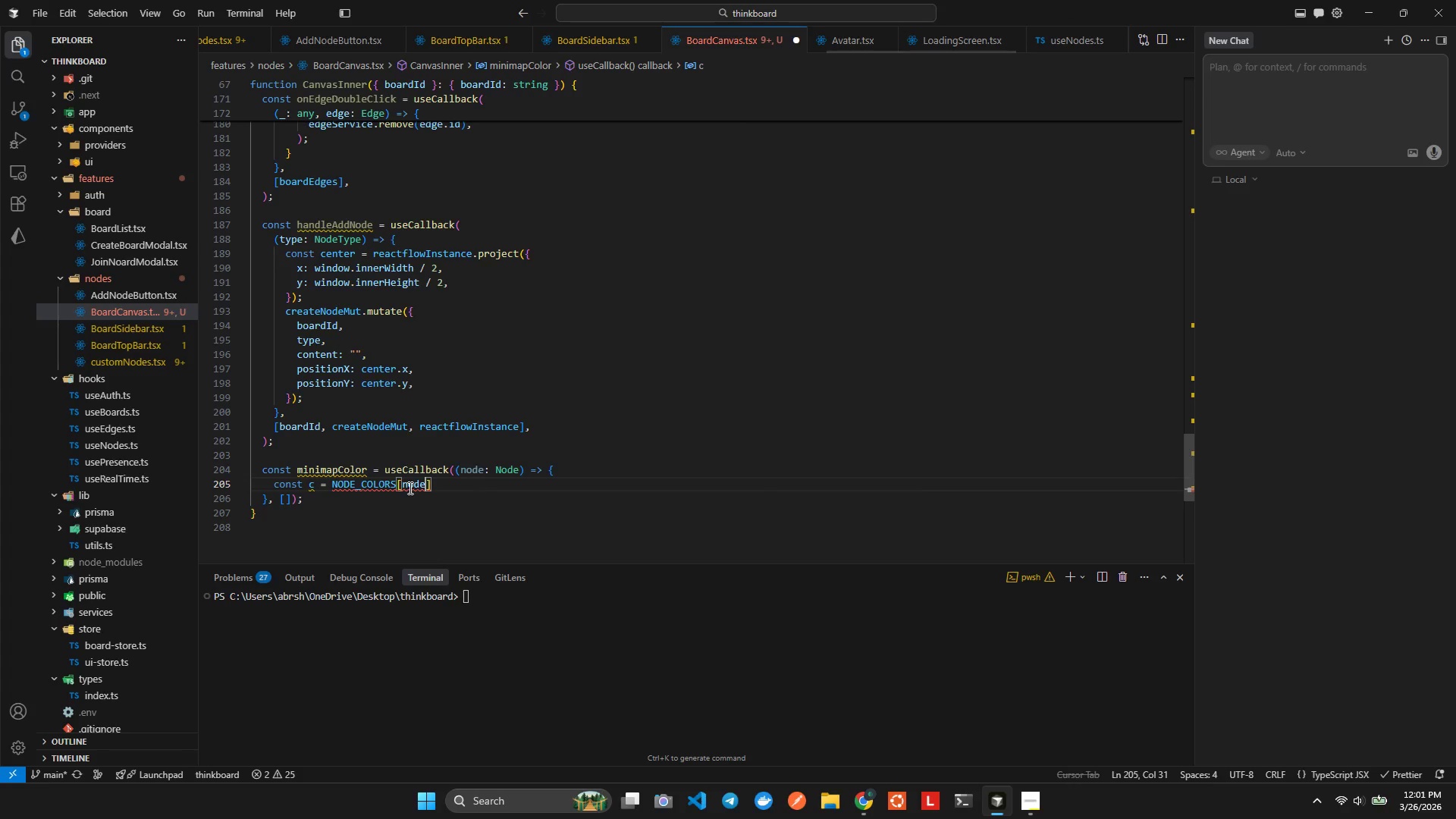 
hold_key(key=N, duration=0.31)
 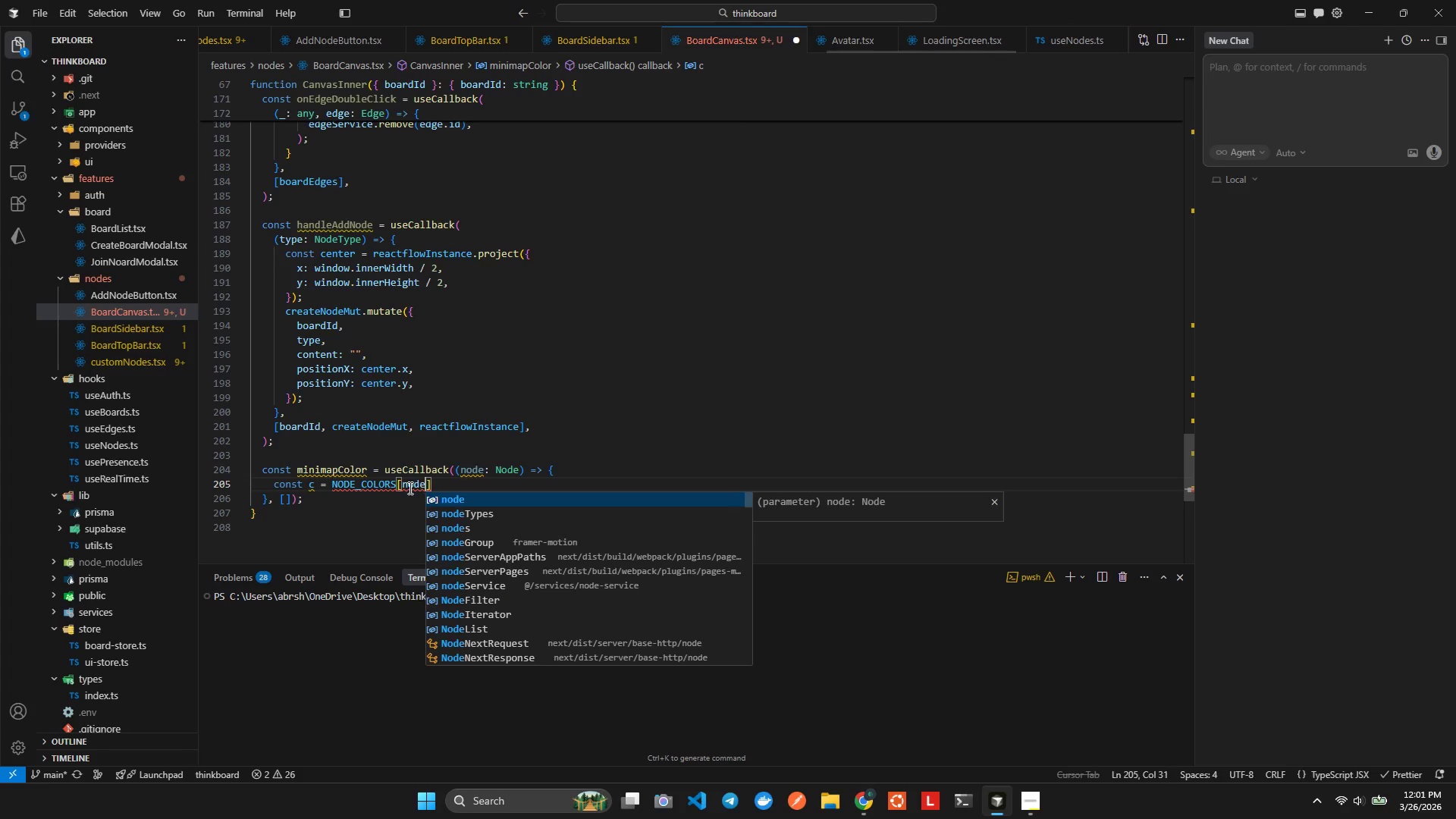 
key(Enter)
 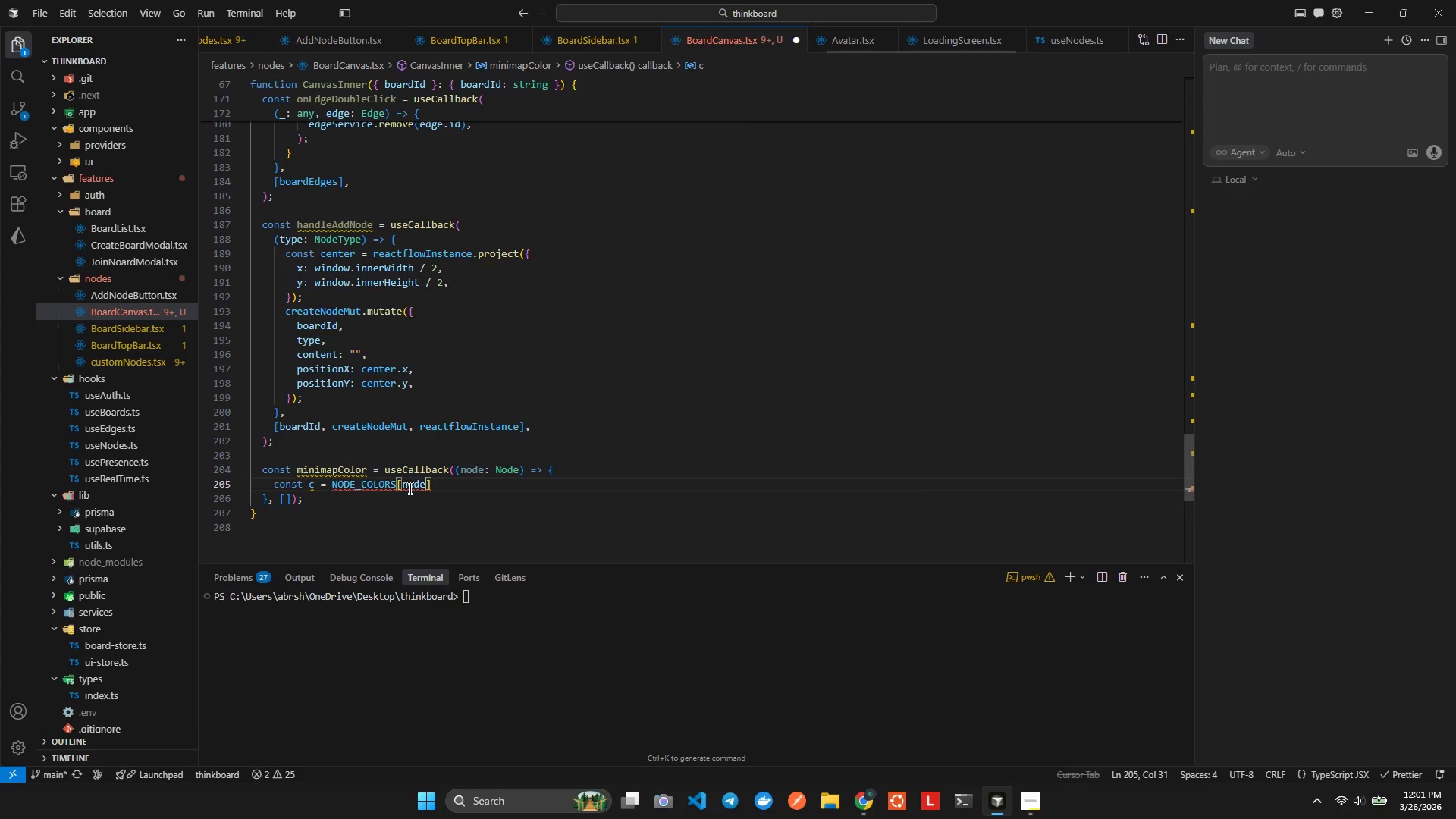 
type(.ty)
 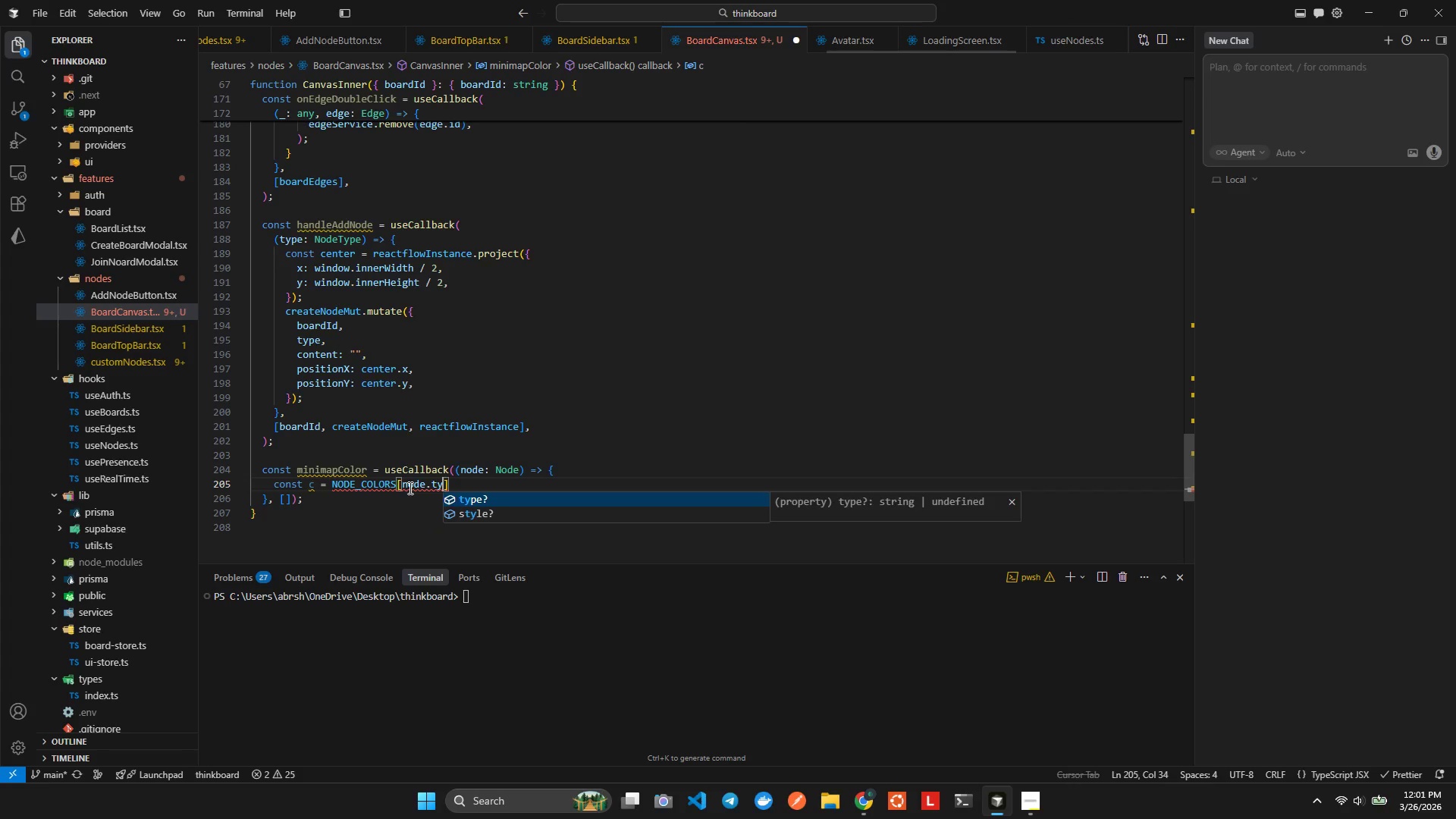 
key(Enter)
 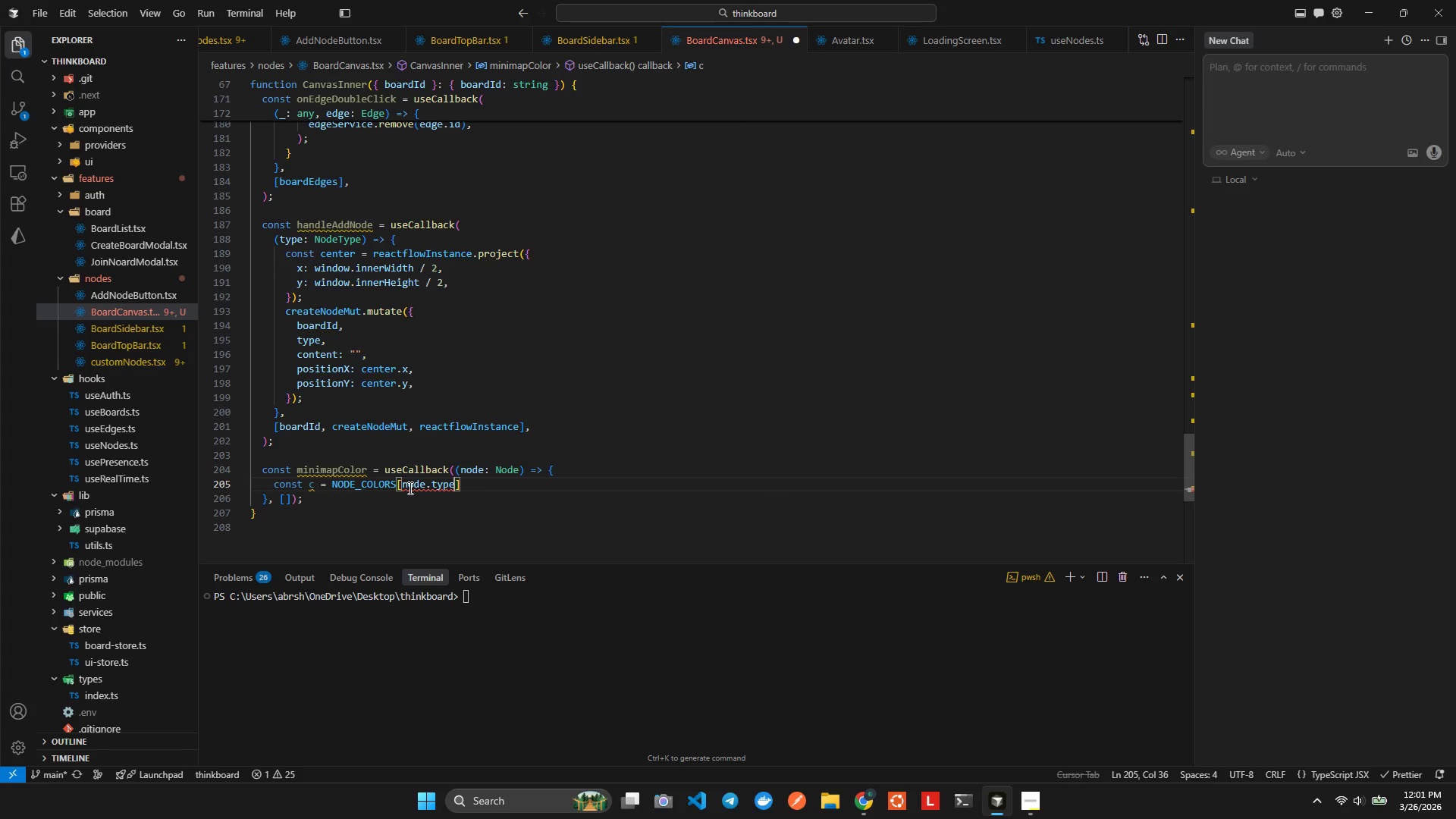 
key(ArrowRight)
 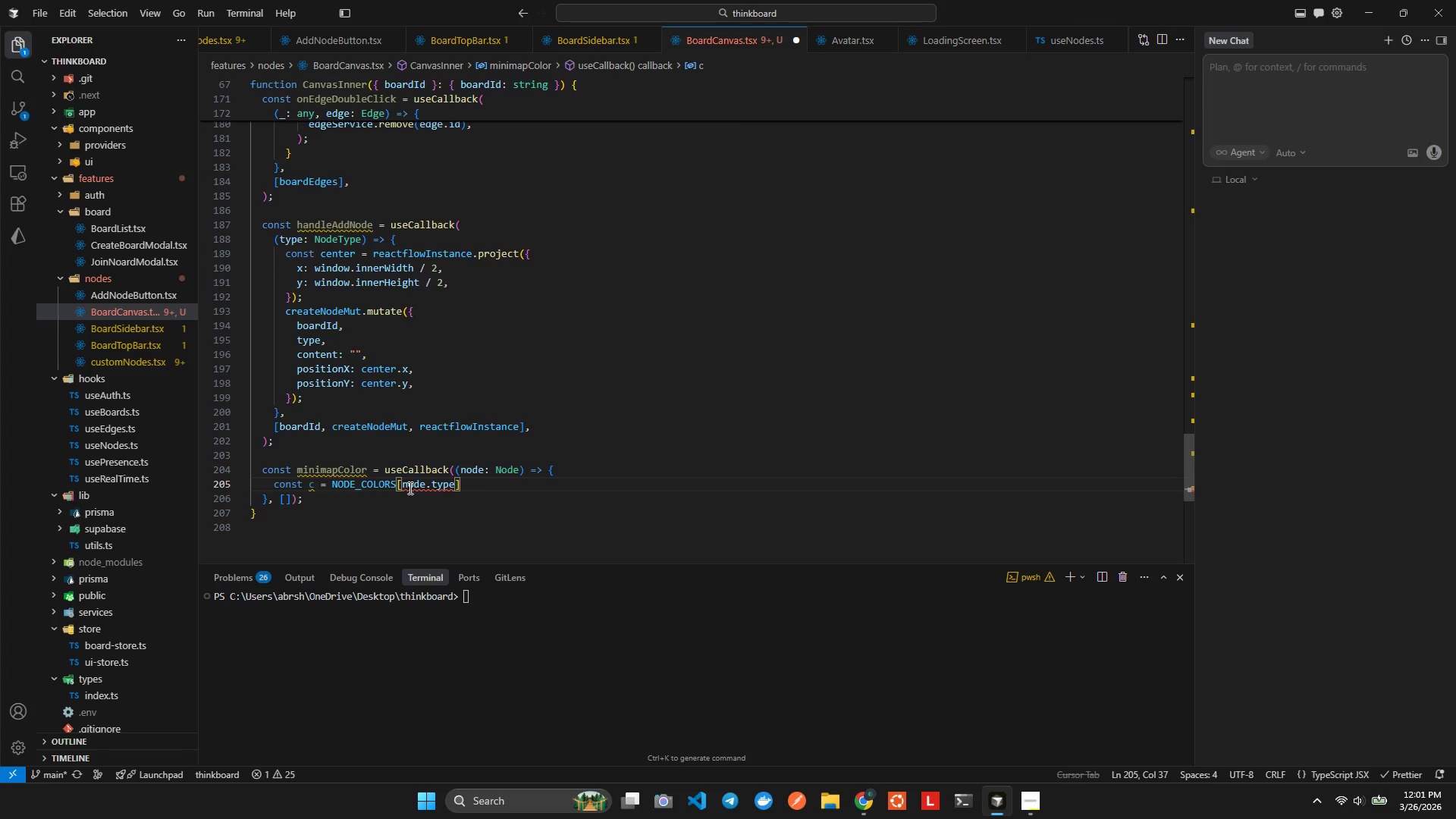 
key(ArrowLeft)
 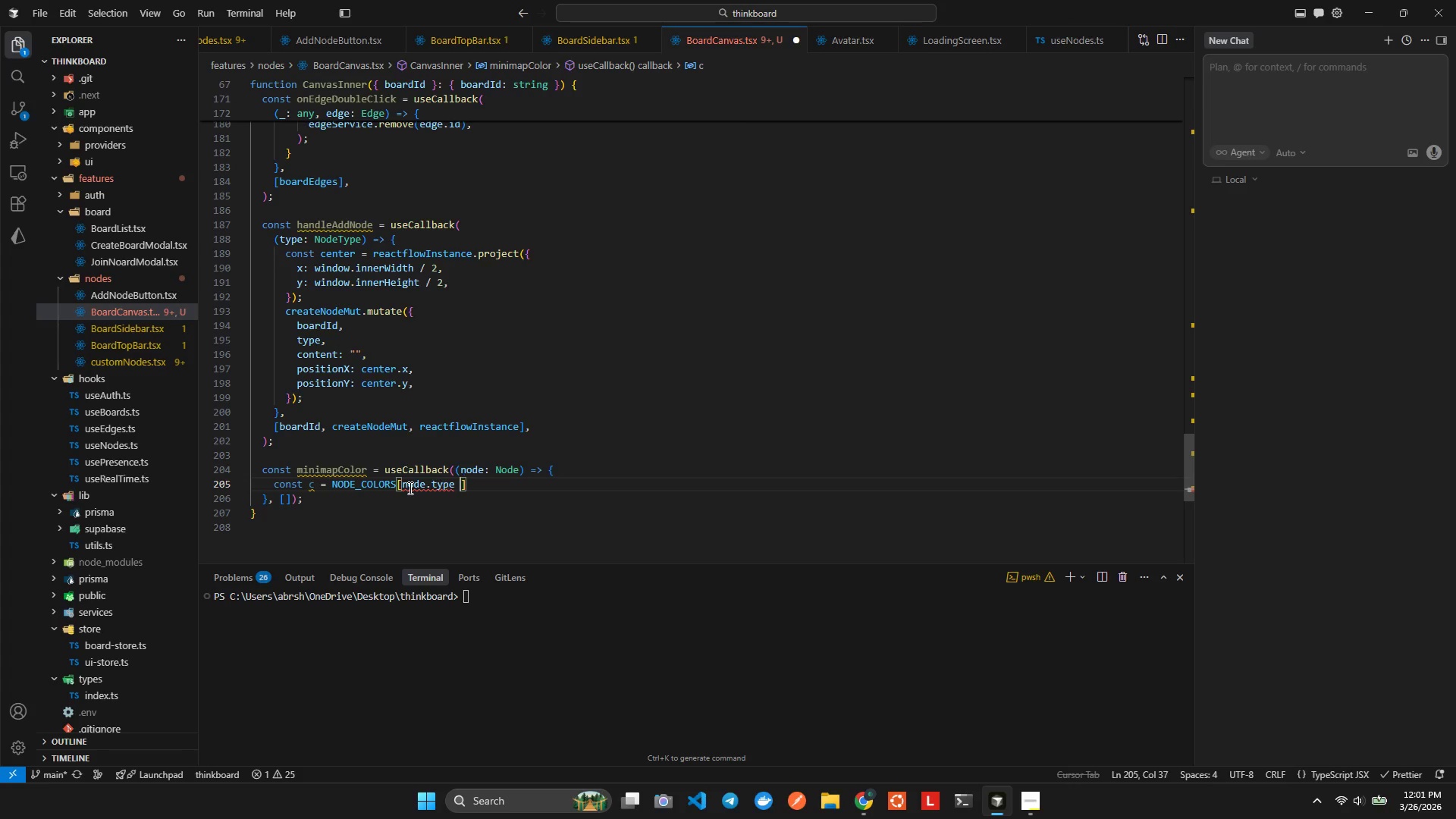 
type( as node)
 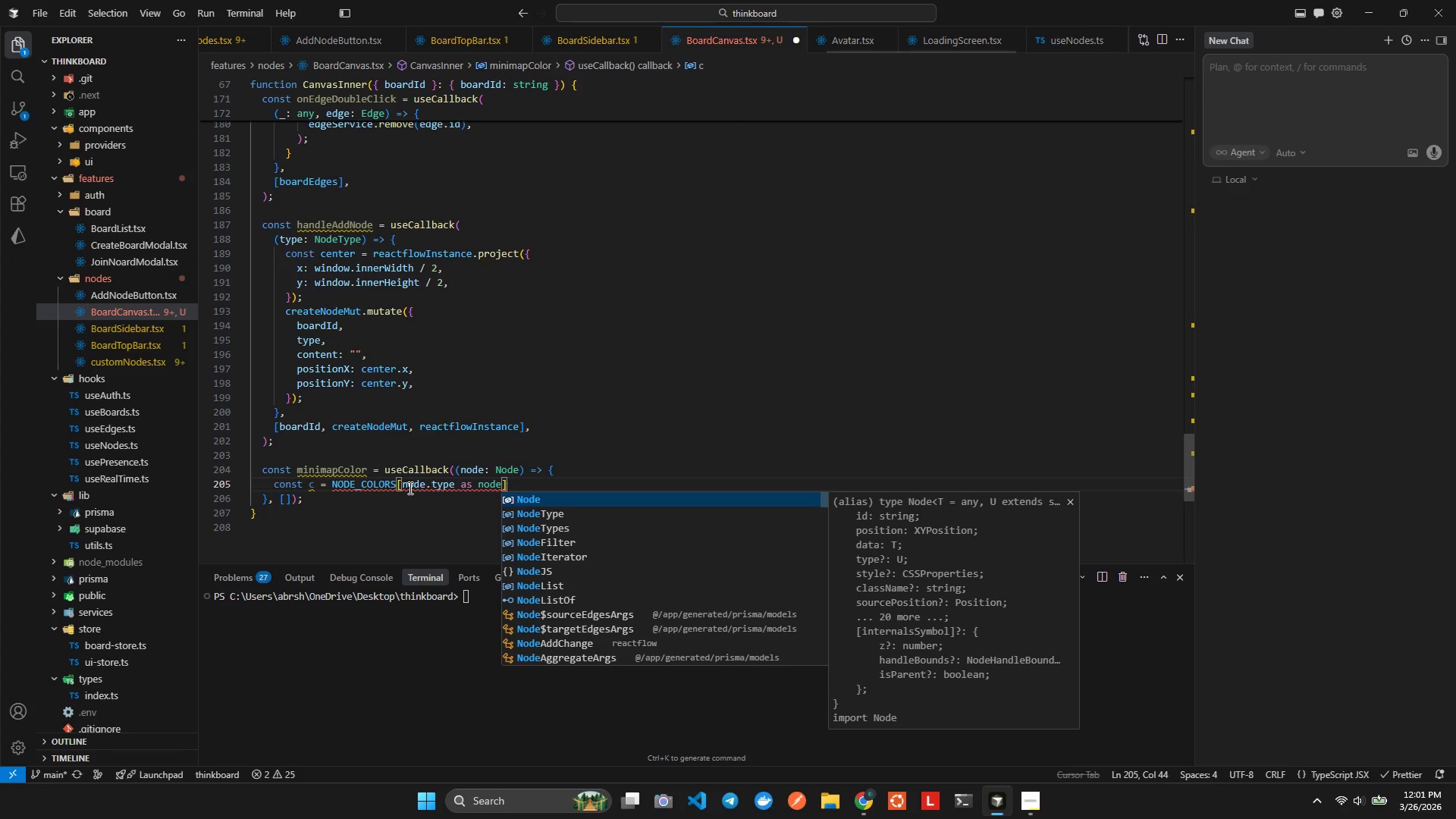 
key(ArrowDown)
 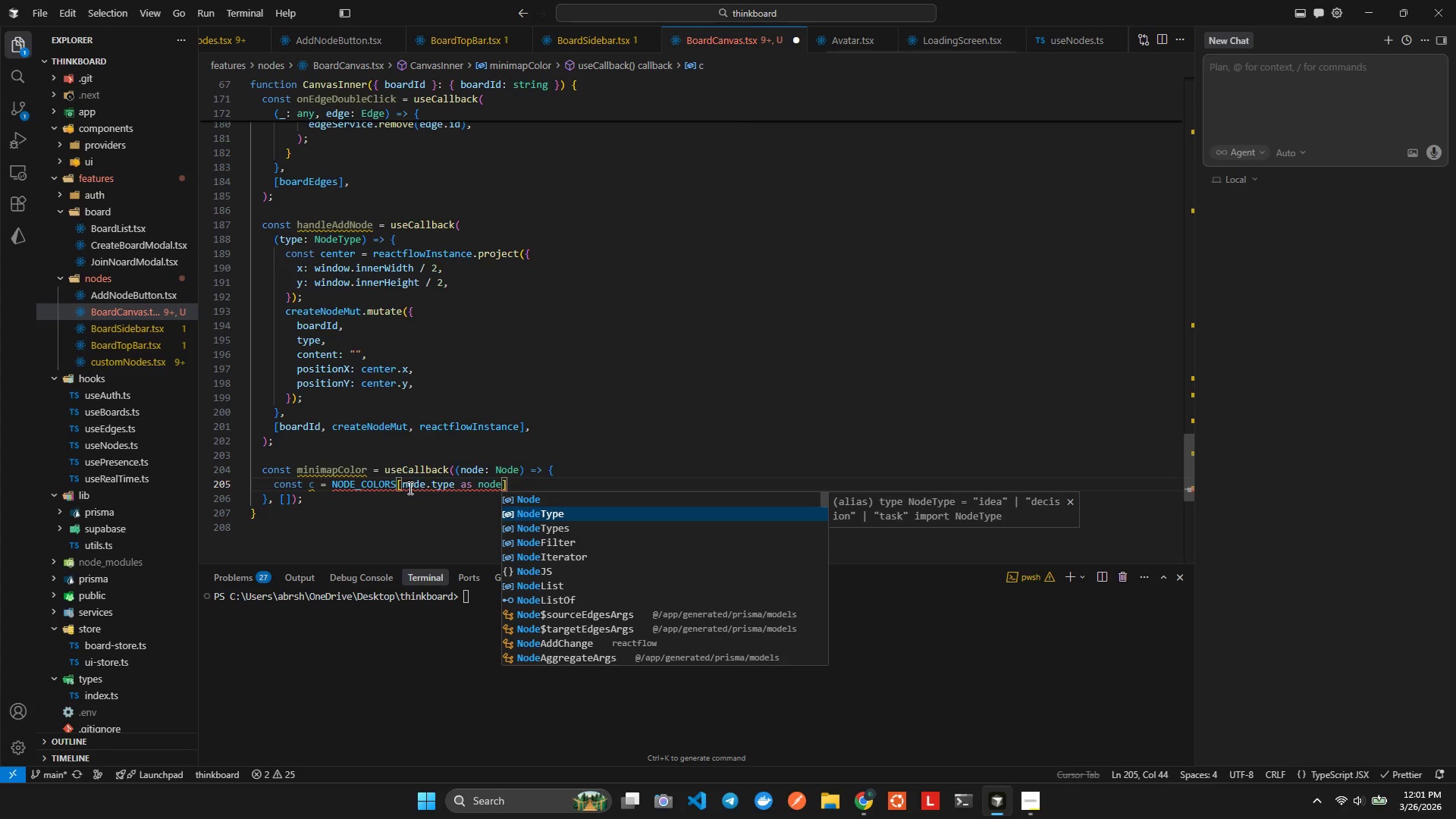 
key(Enter)
 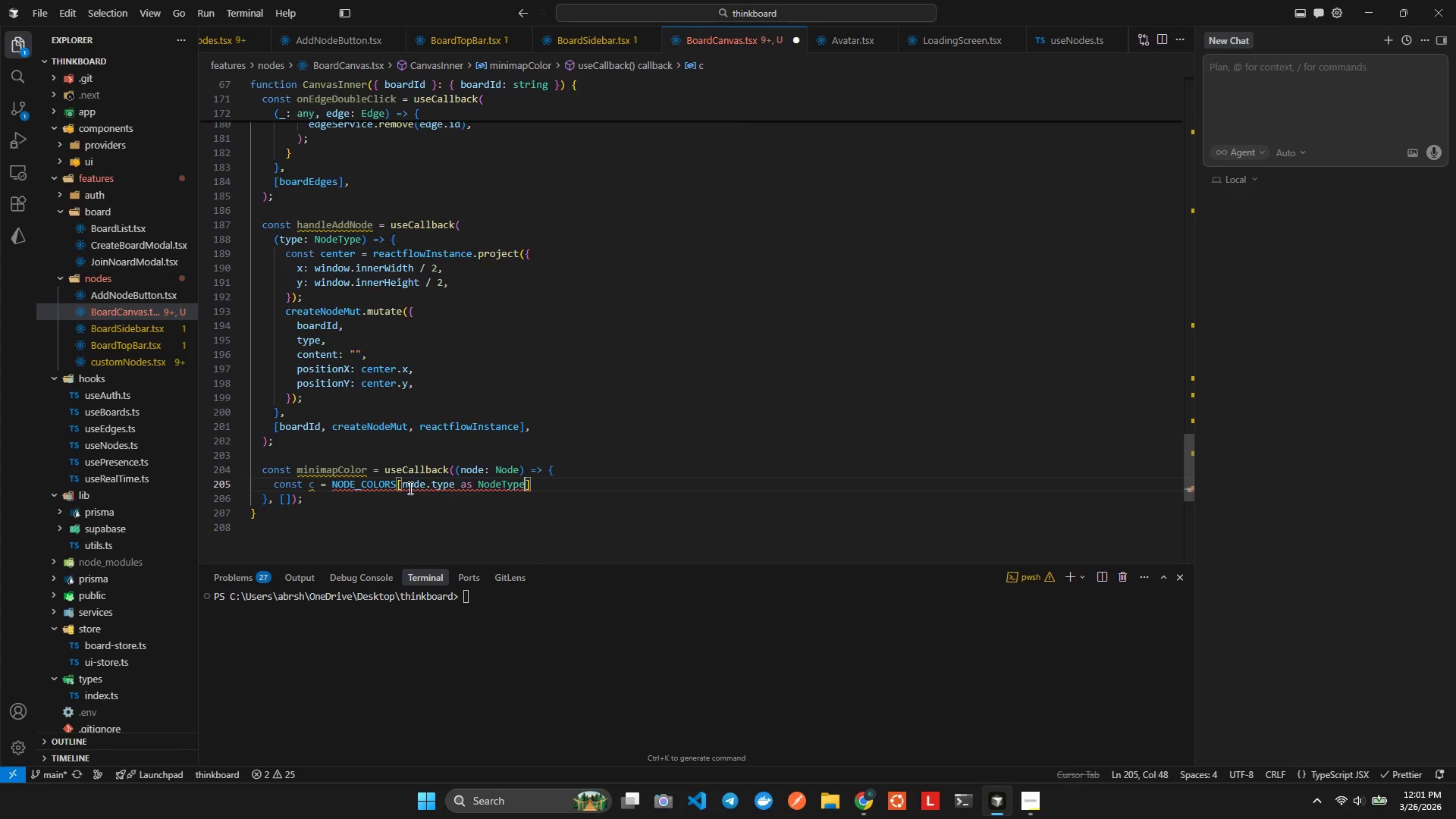 
key(Alt+Shift+AltLeft)
 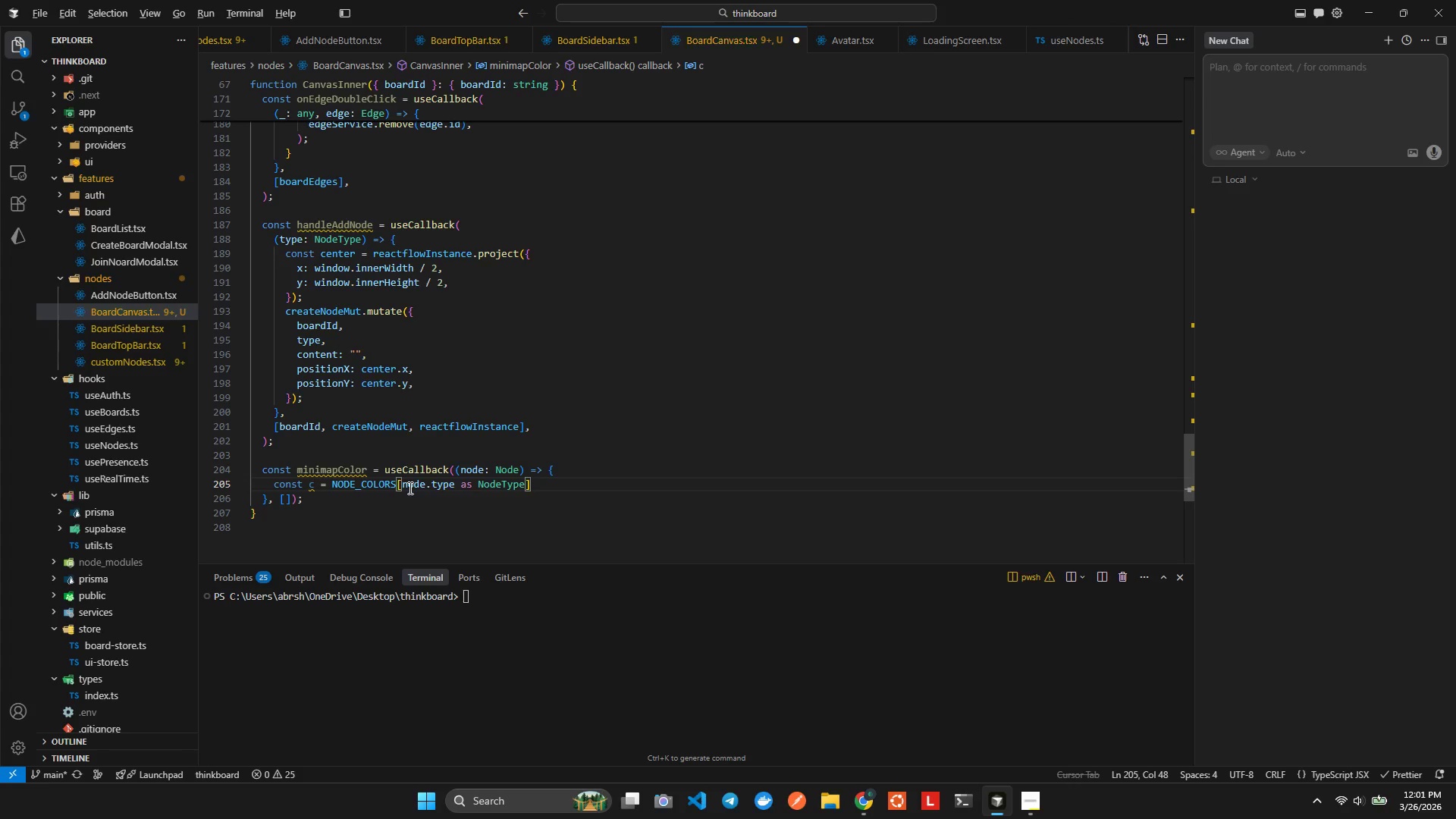 
key(Alt+Shift+F)
 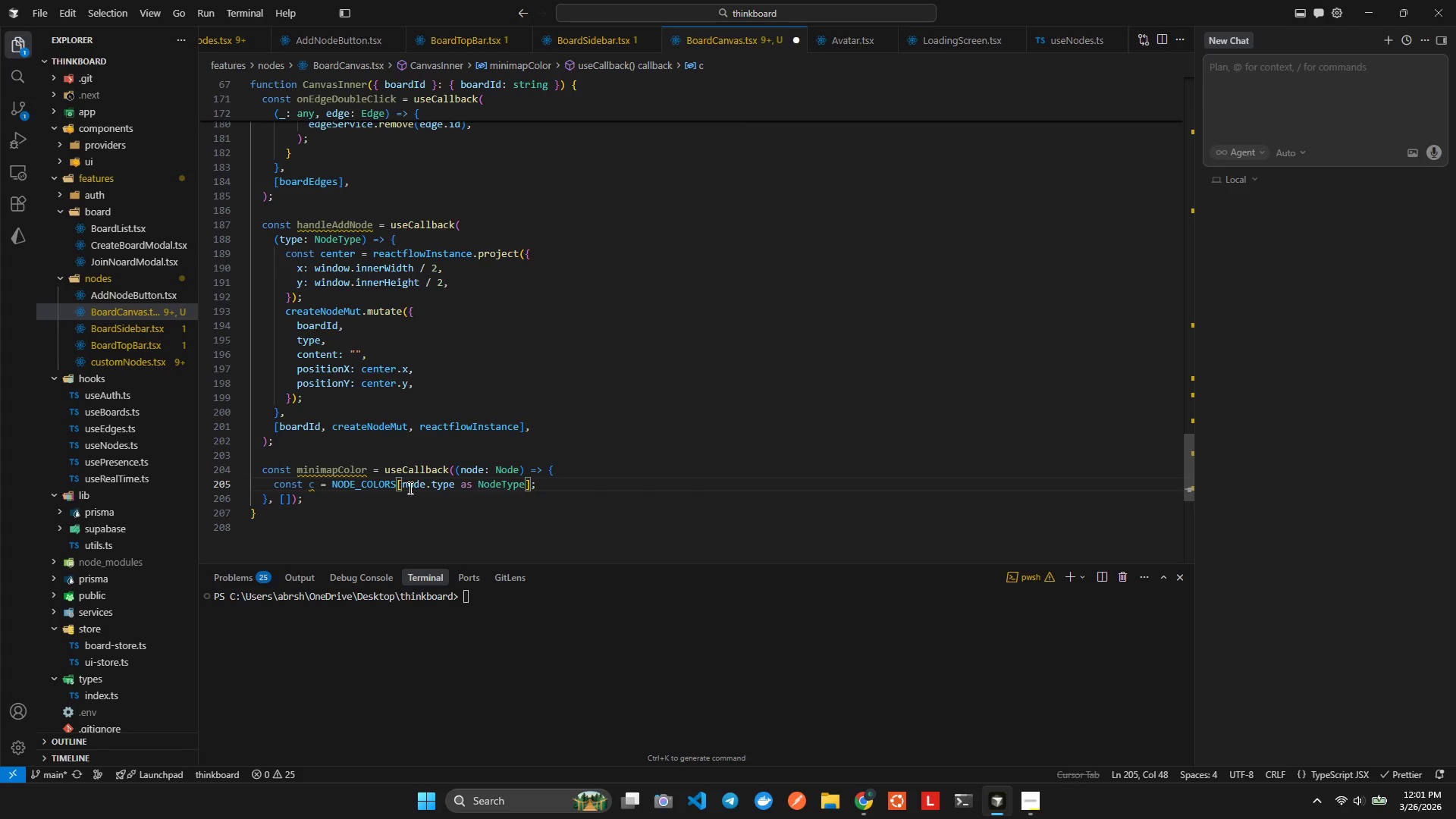 
key(ArrowRight)
 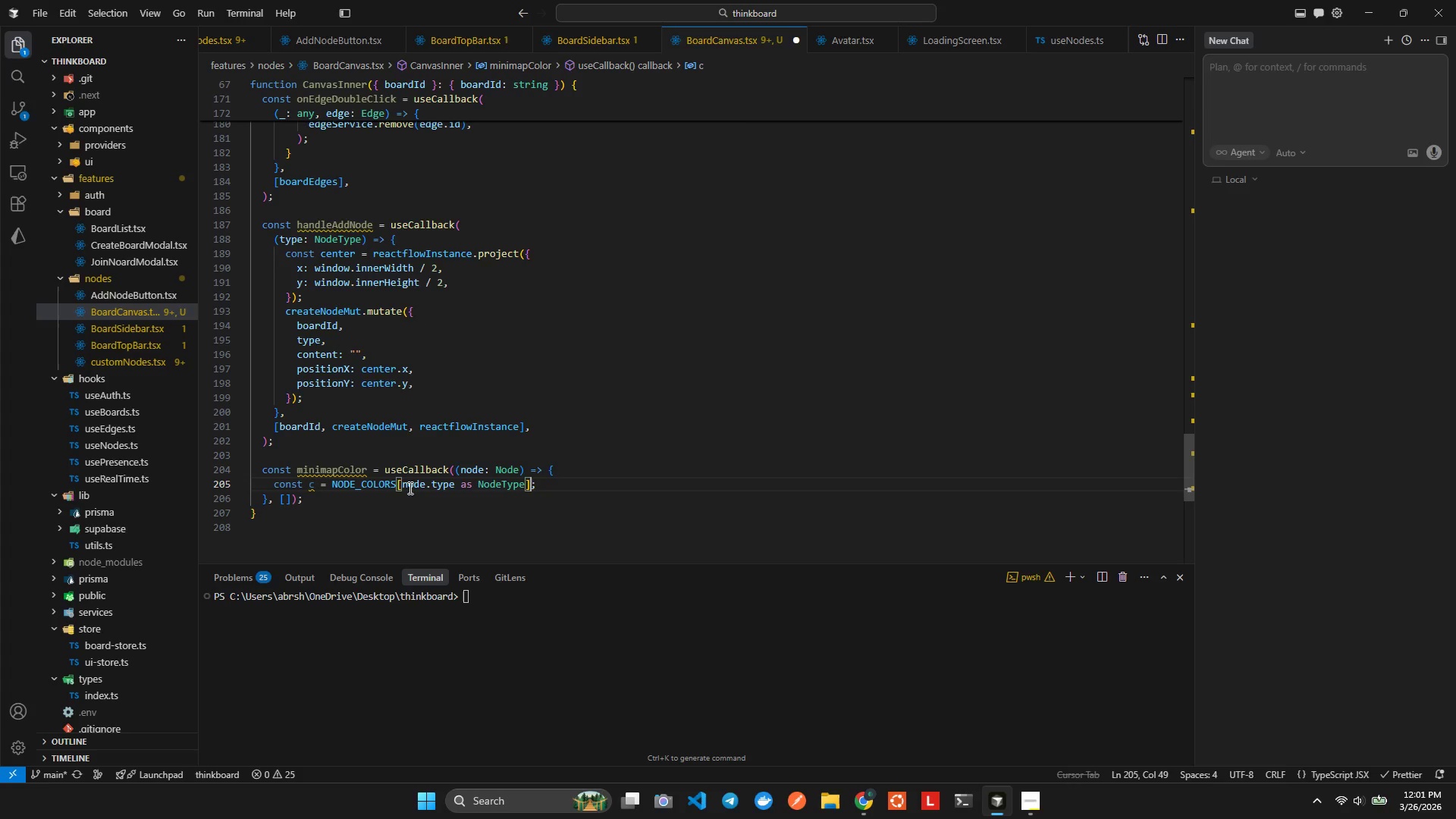 
key(ArrowRight)
 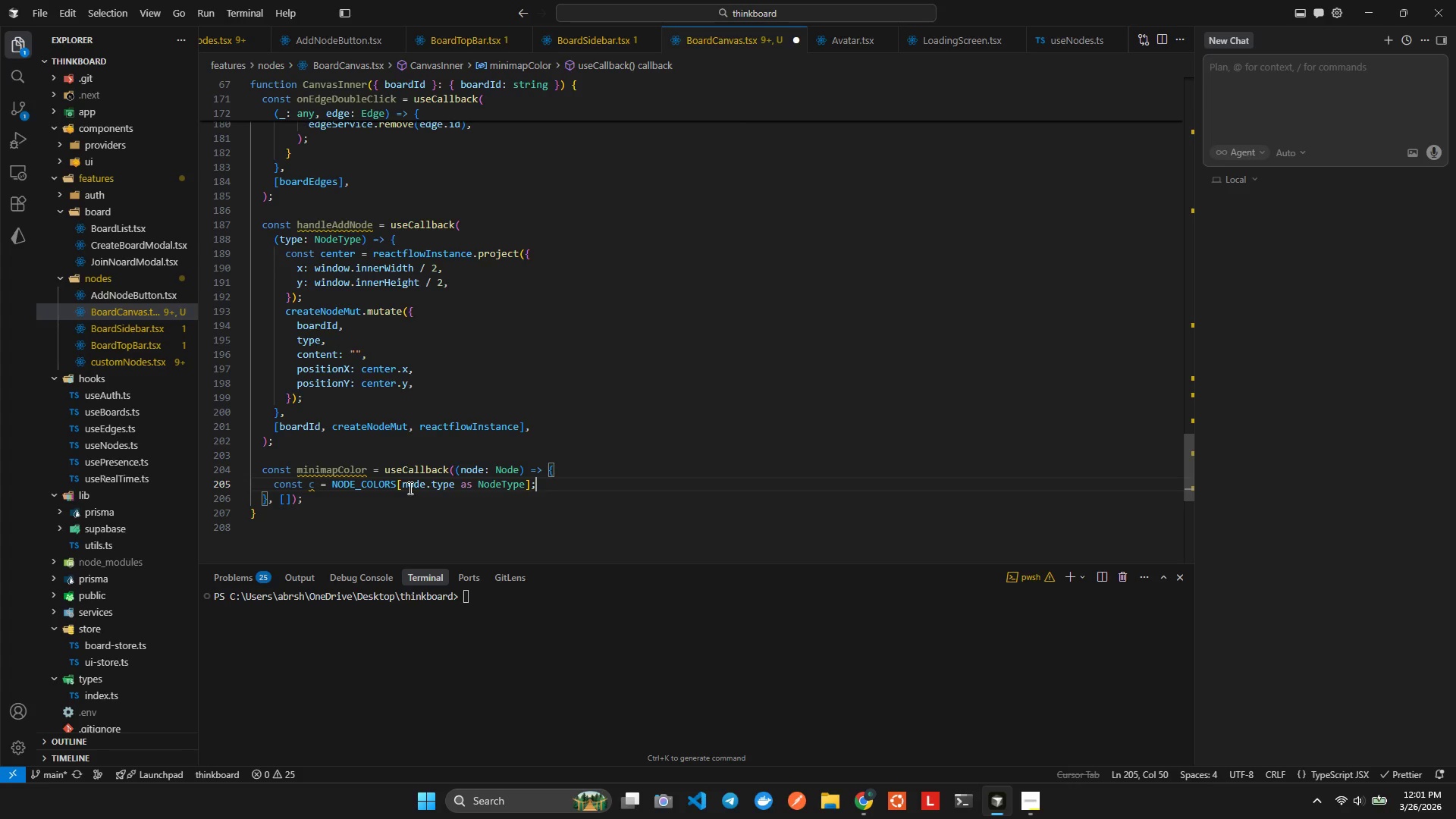 
key(Enter)
 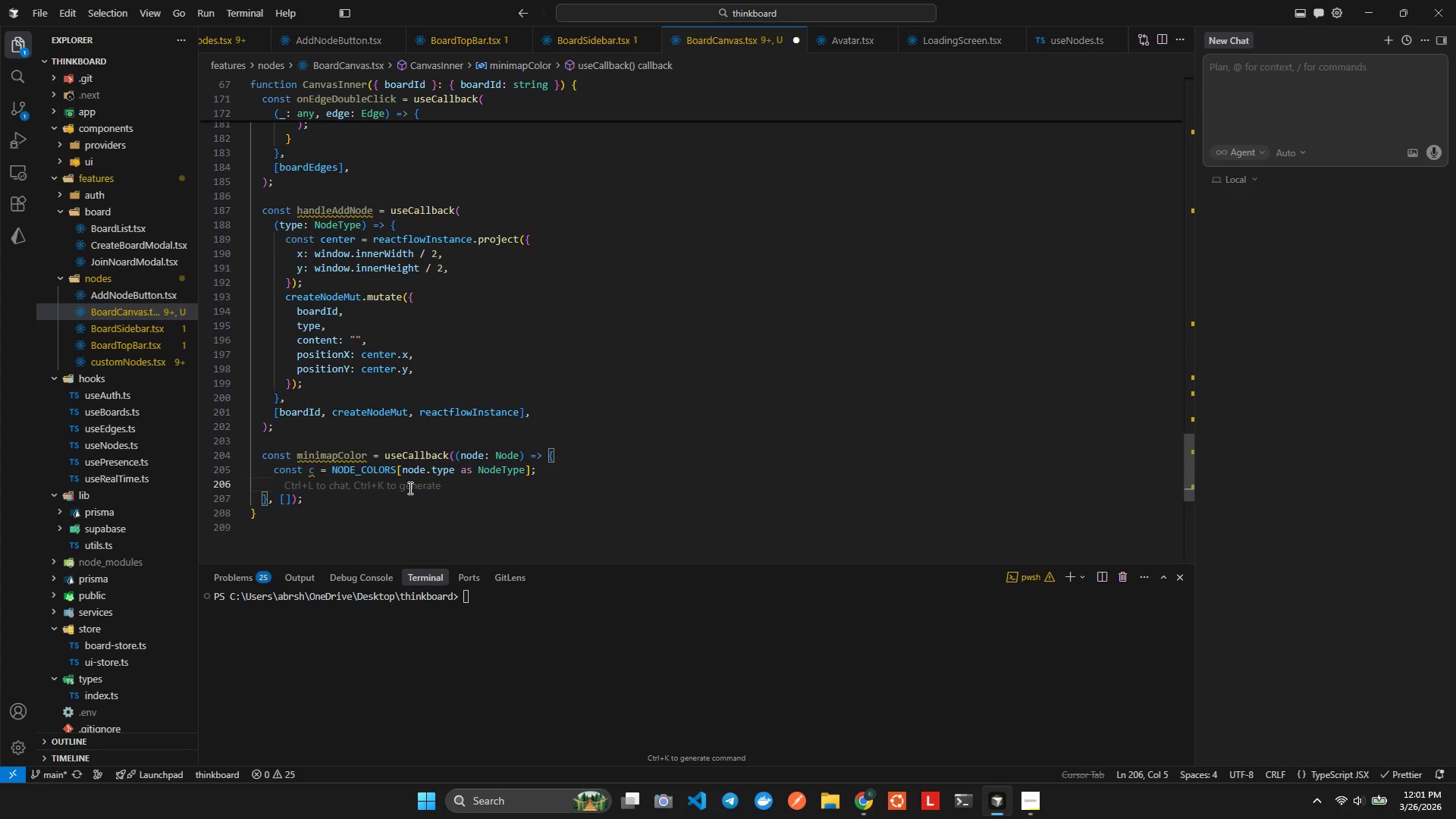 
type(if(ndo)
 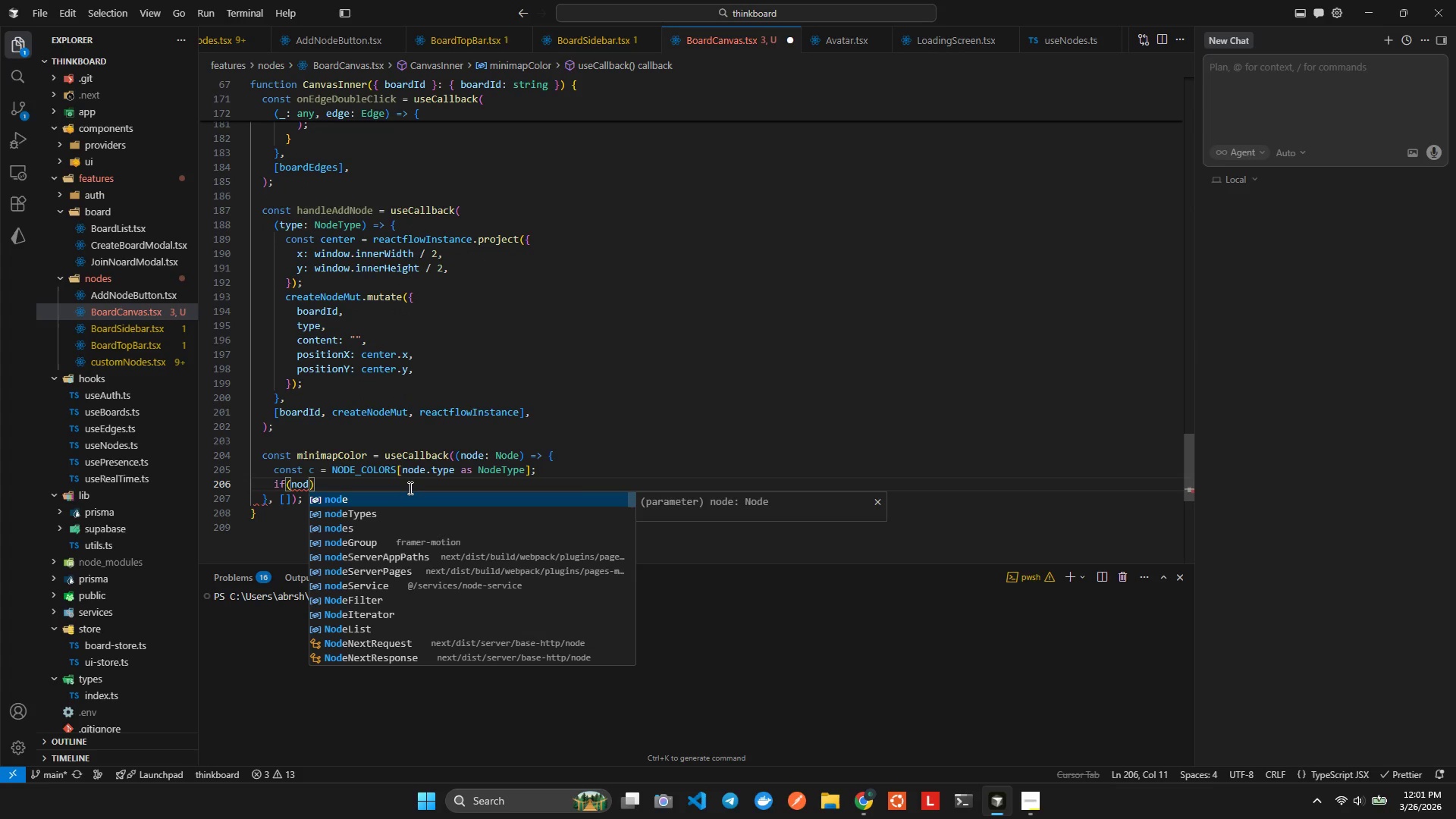 
key(ArrowDown)
 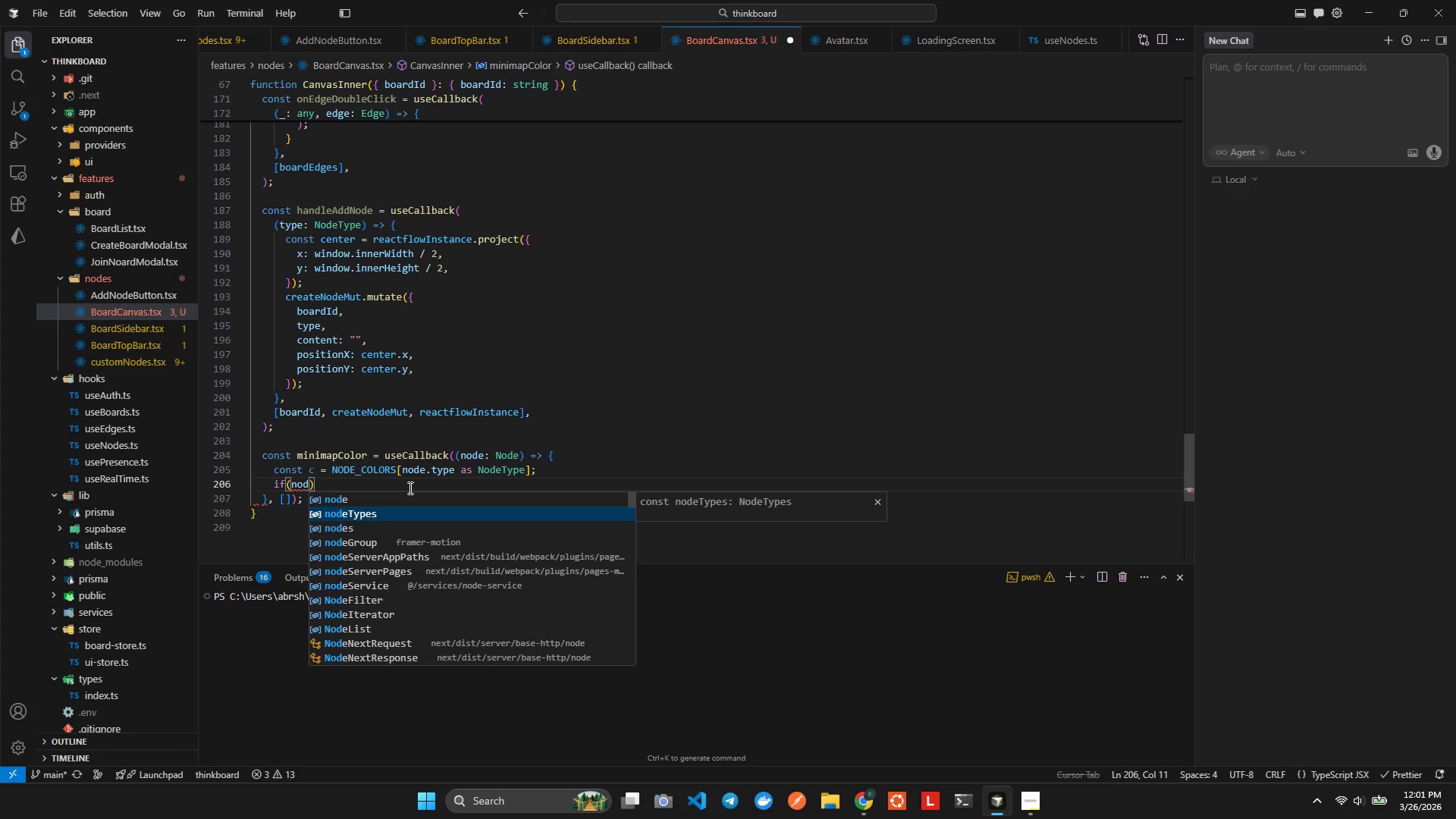 
key(Backspace)
 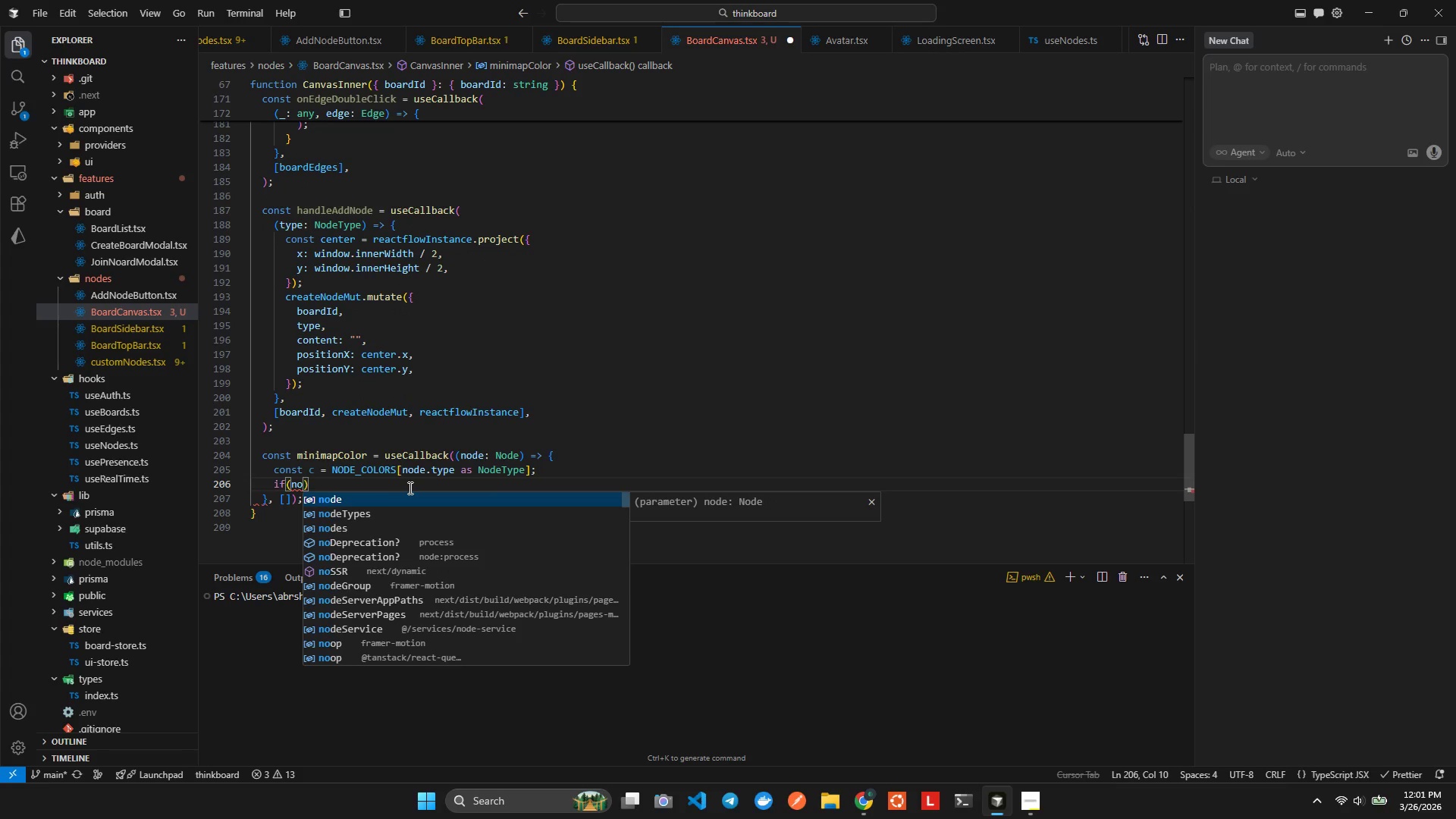 
key(Enter)
 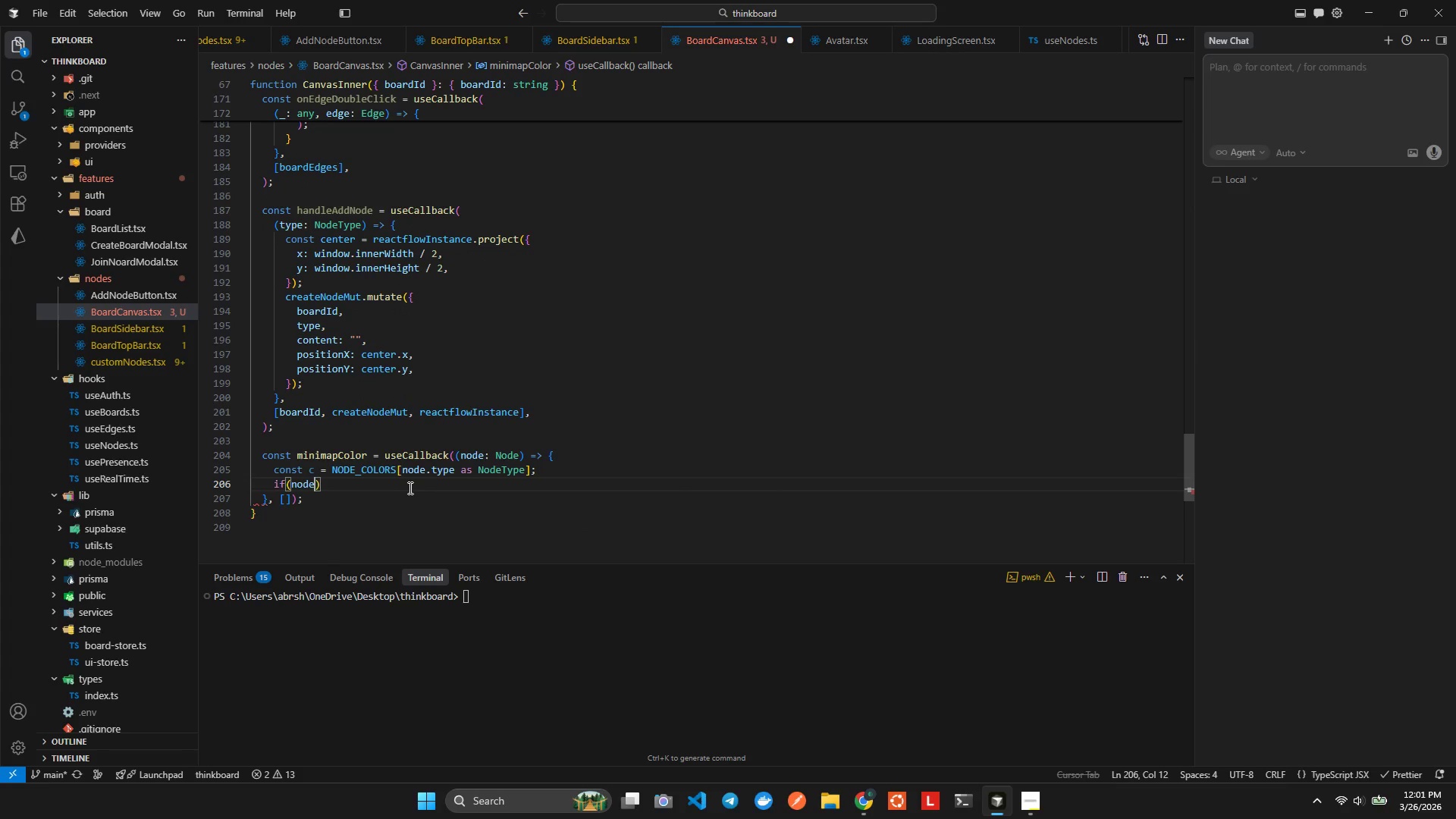 
key(Period)
 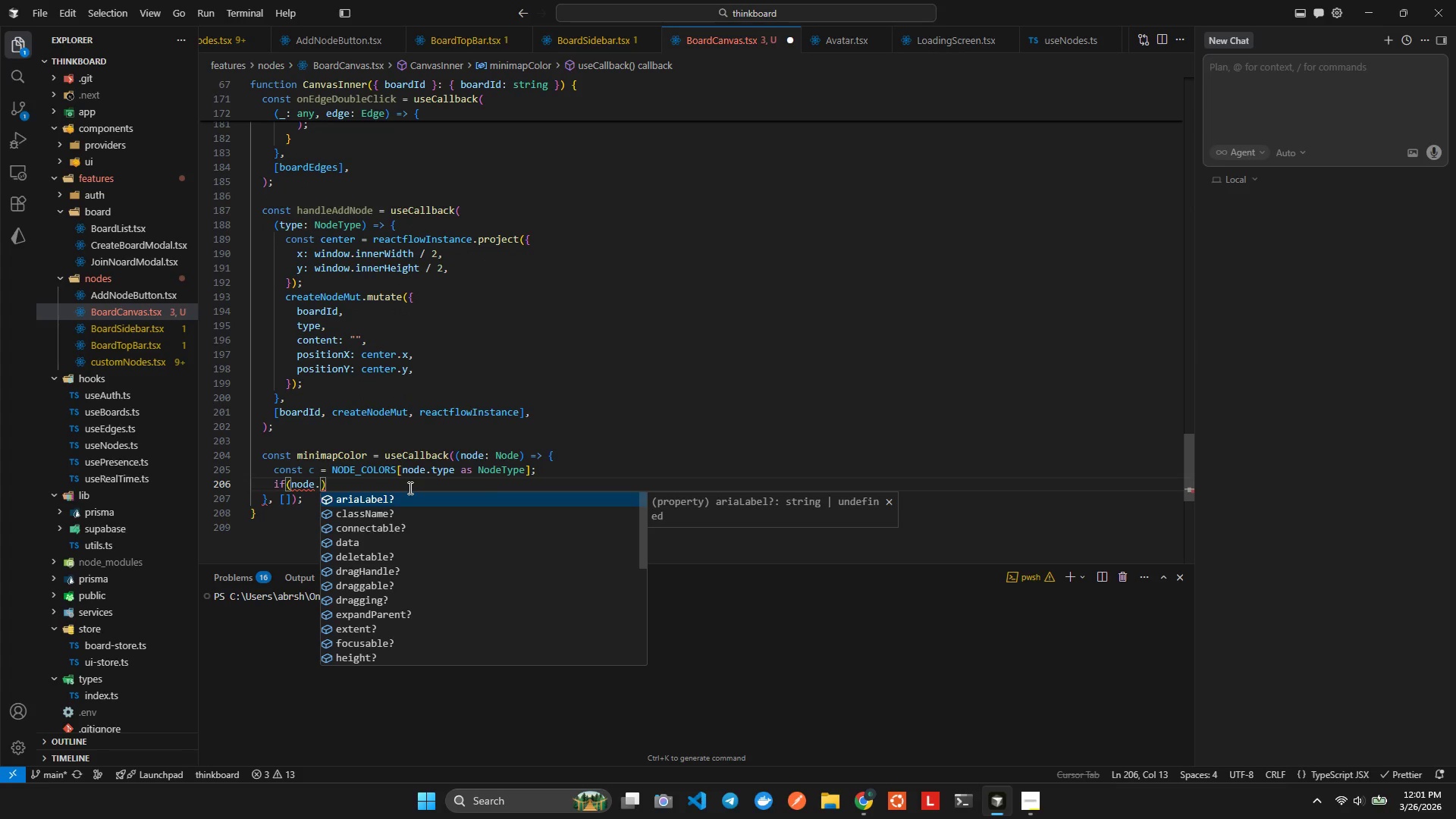 
key(T)
 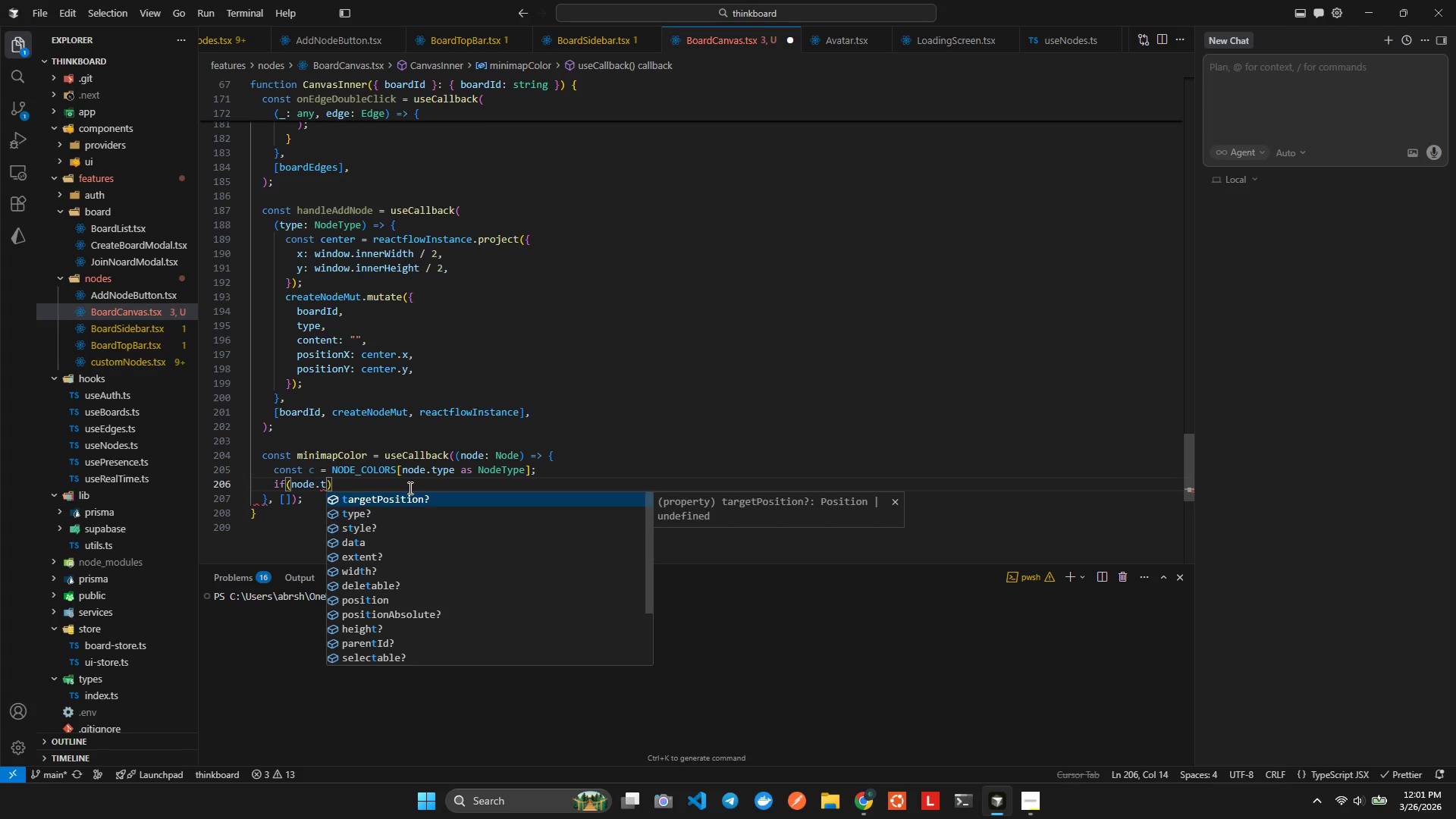 
key(ArrowDown)
 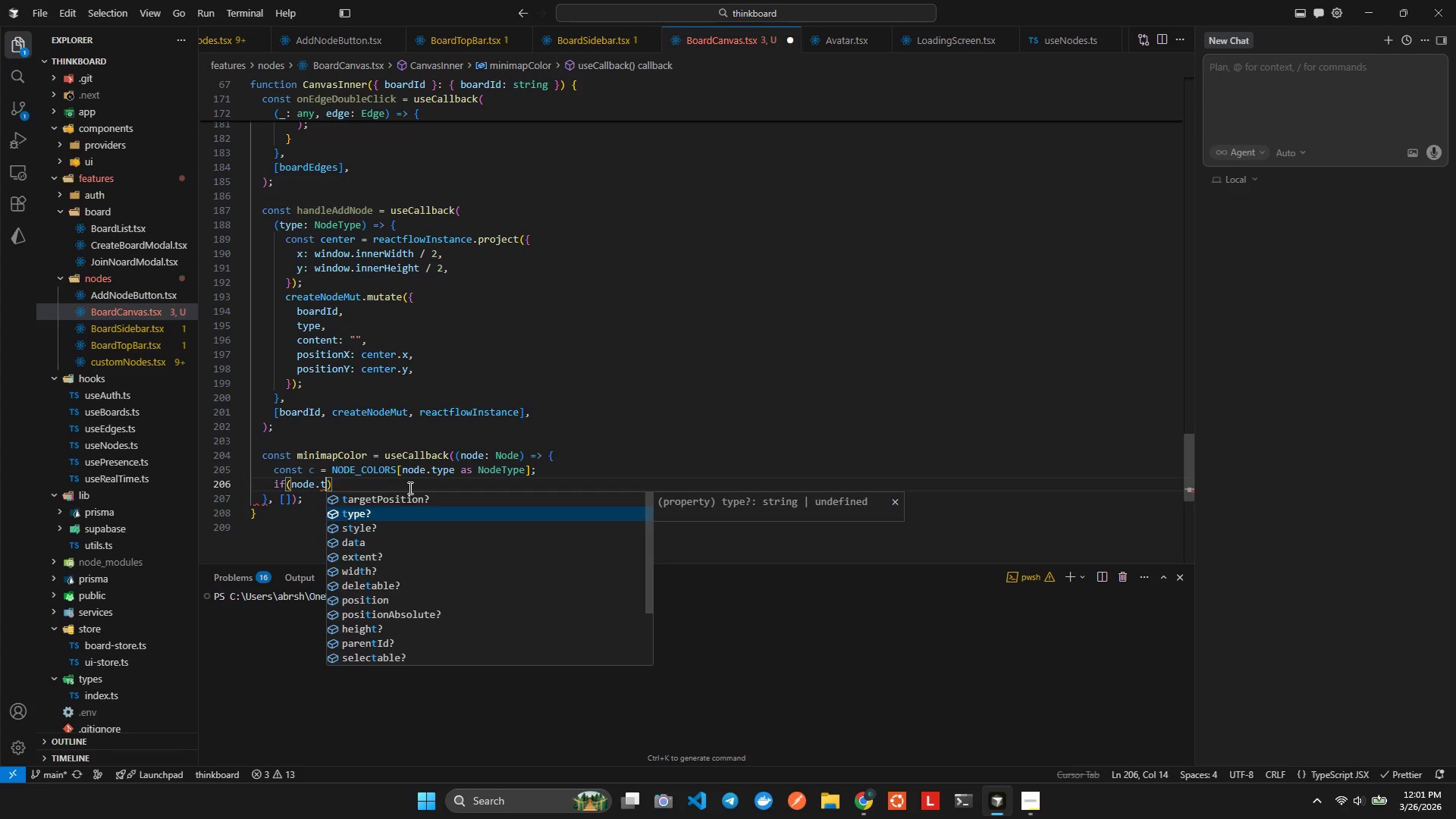 
key(Enter)
 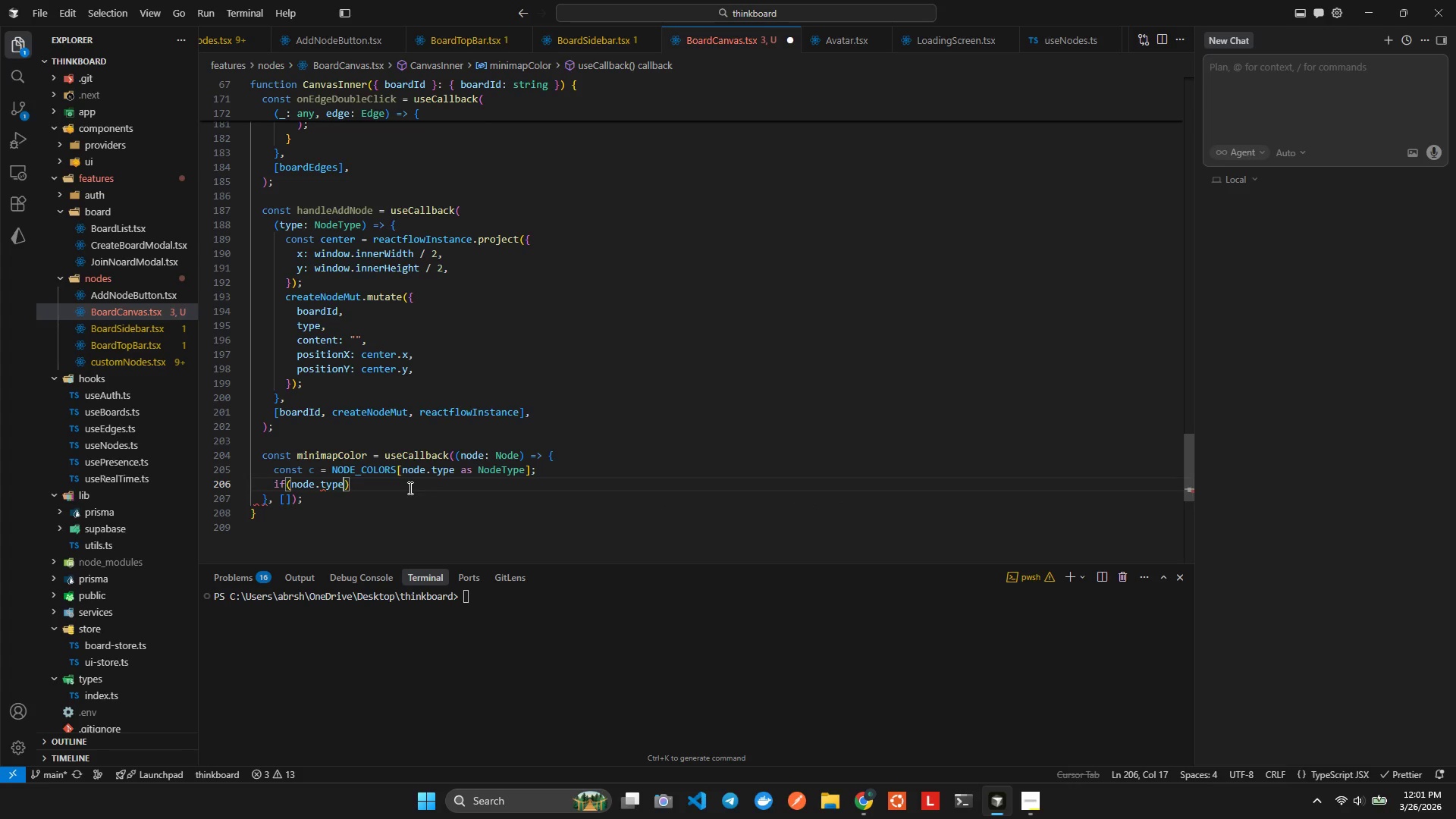 
key(Space)
 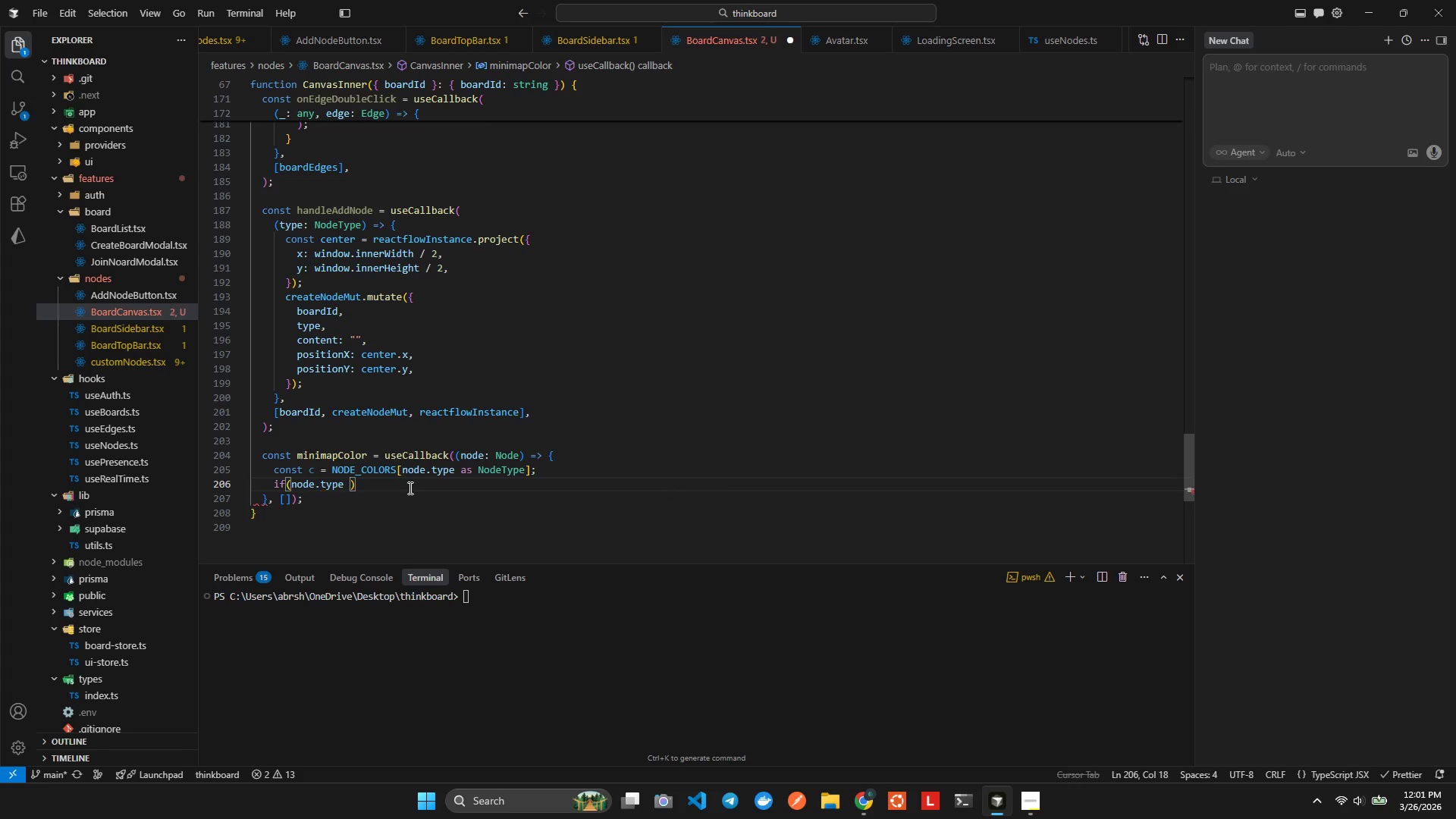 
key(Equal)
 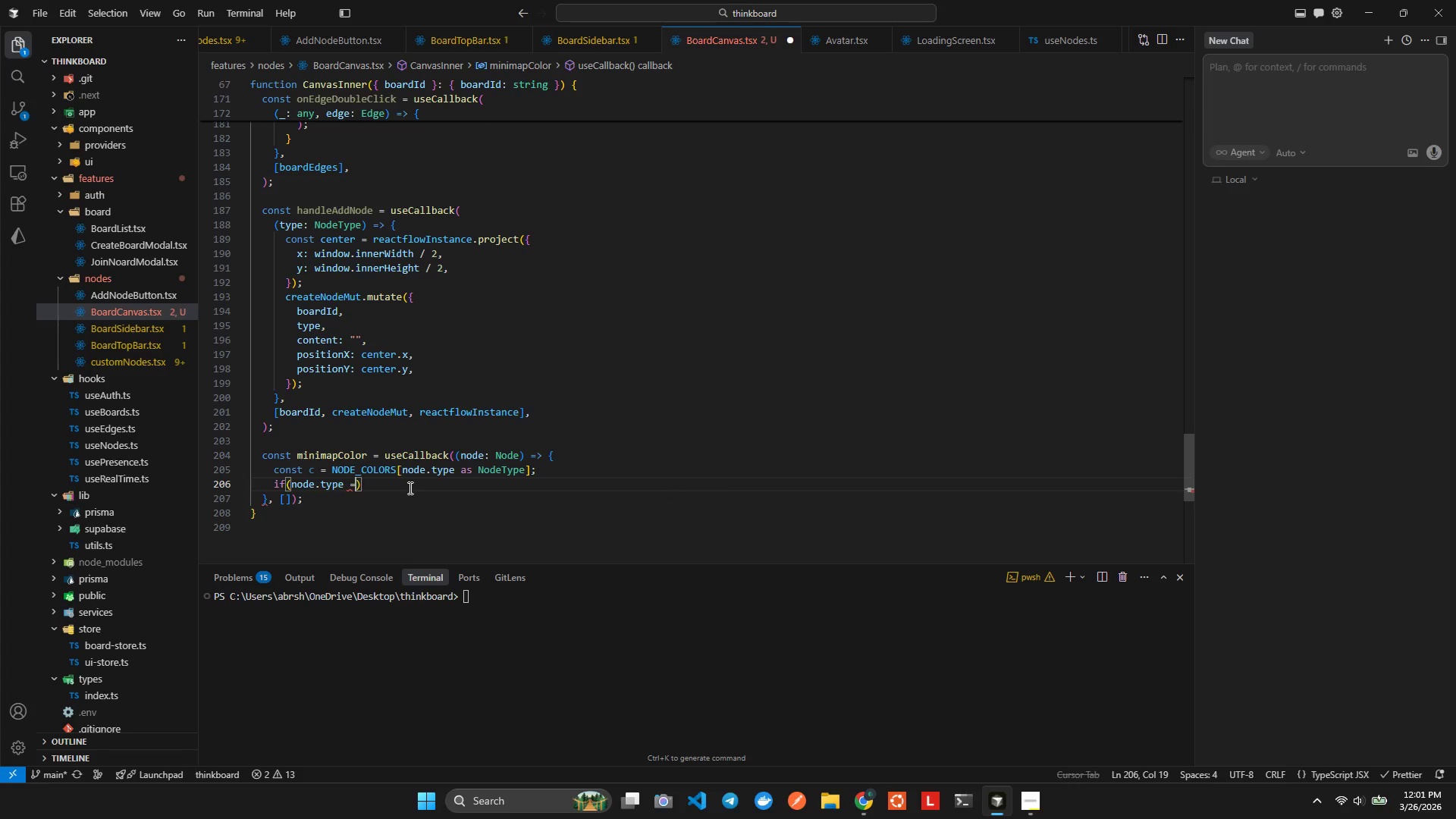 
key(Equal)
 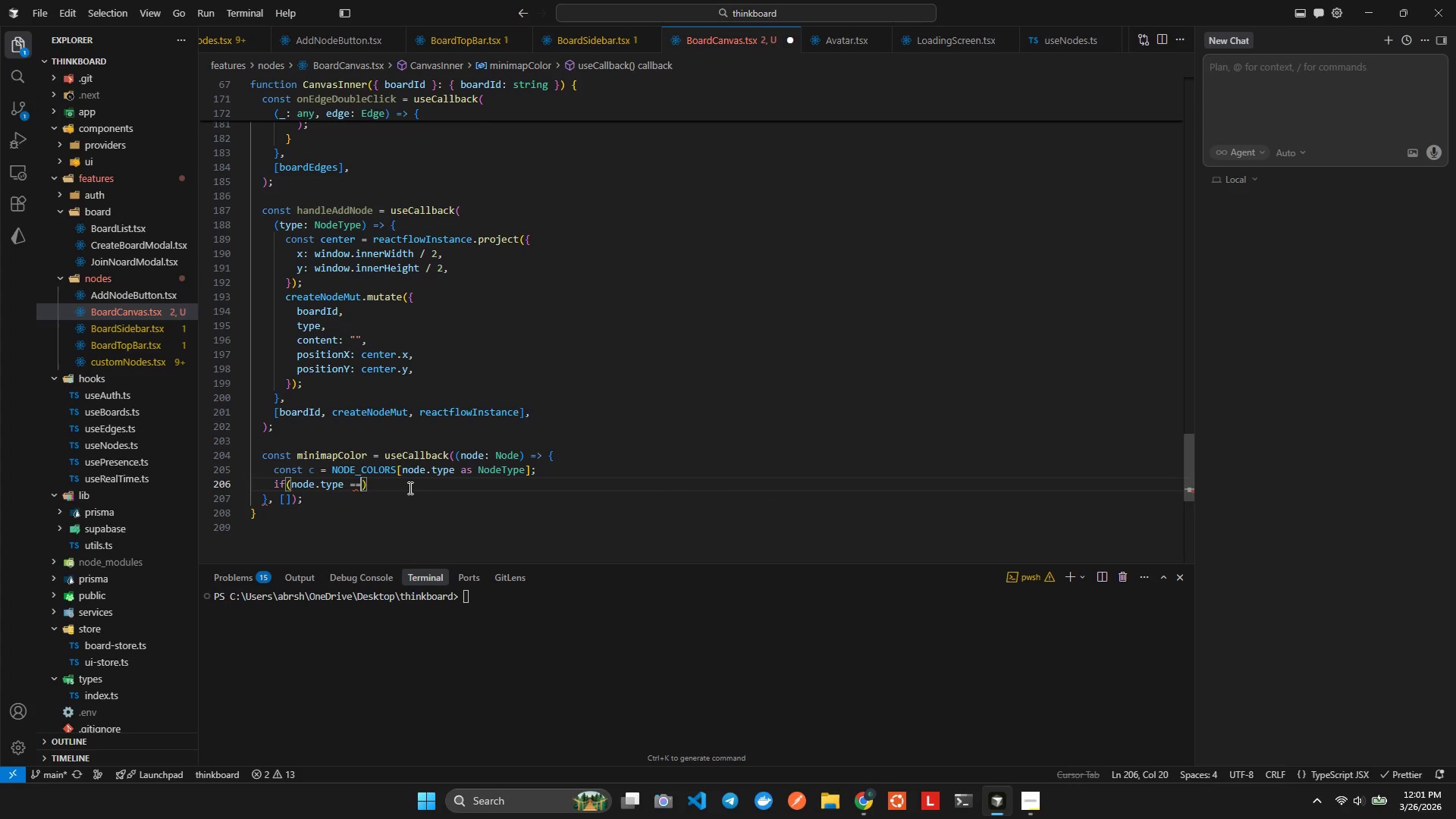 
key(Space)
 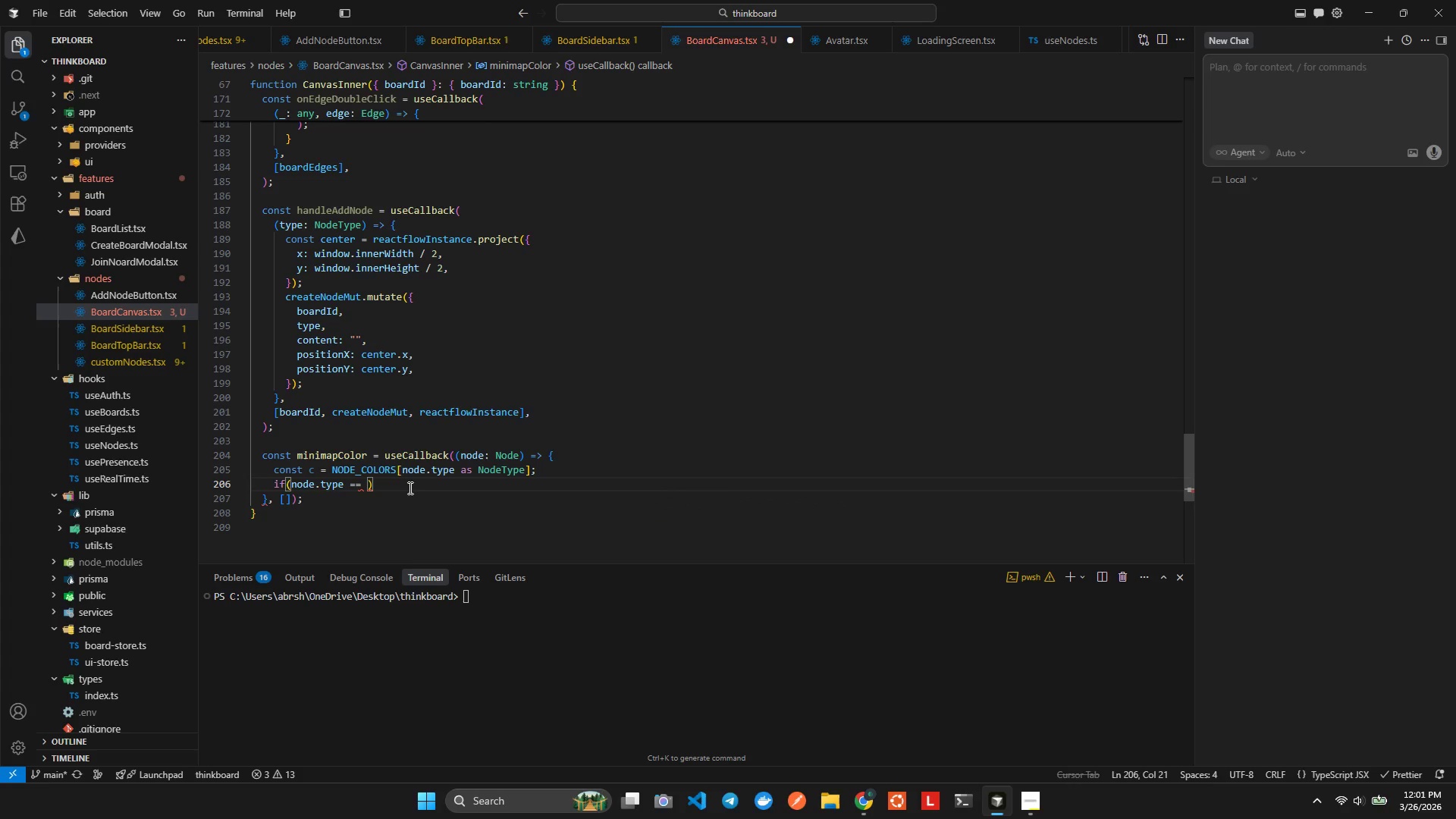 
key(Quote)
 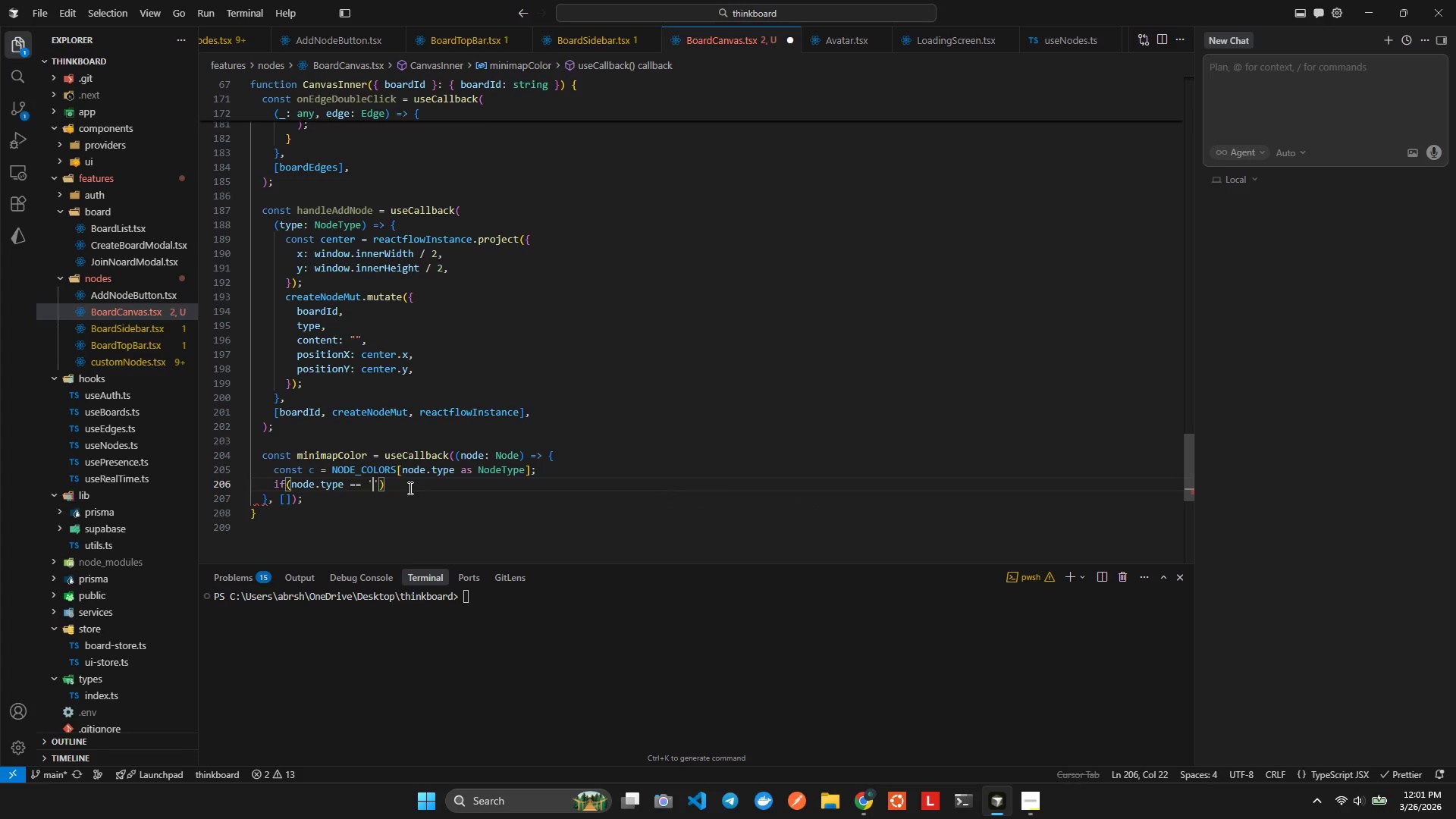 
key(Control+ControlLeft)
 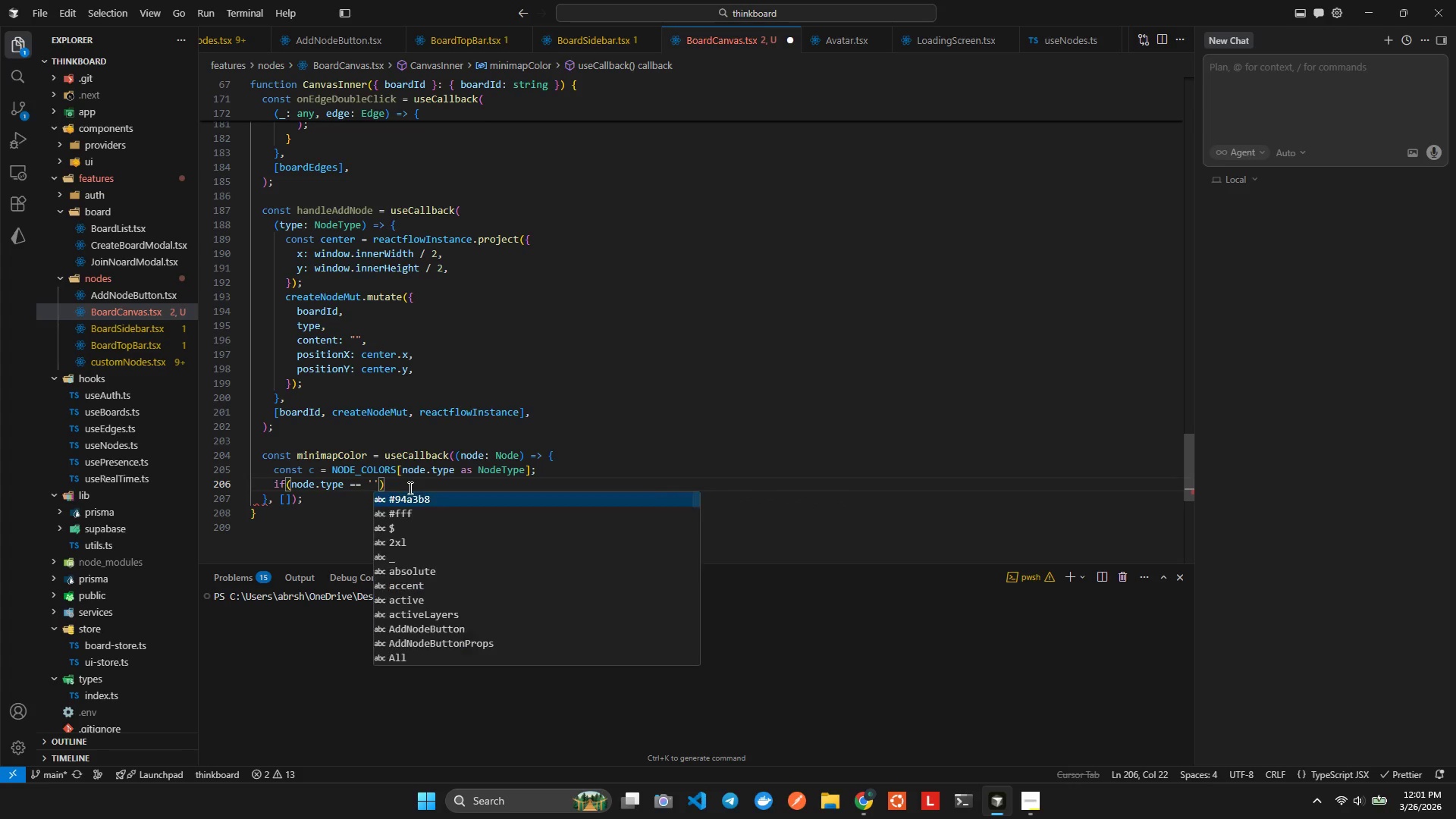 
key(Control+Space)
 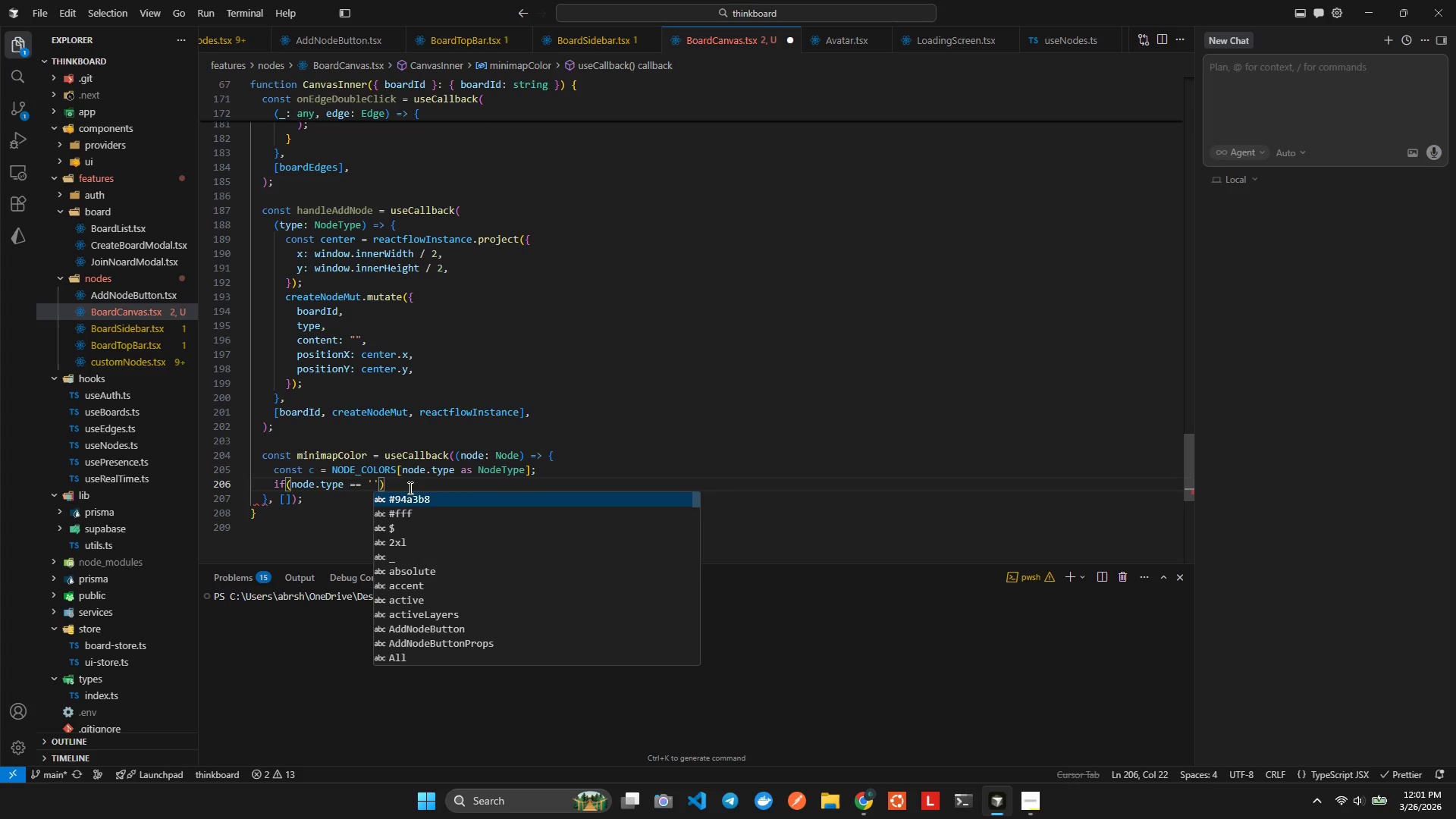 
hold_key(key=I, duration=0.34)
 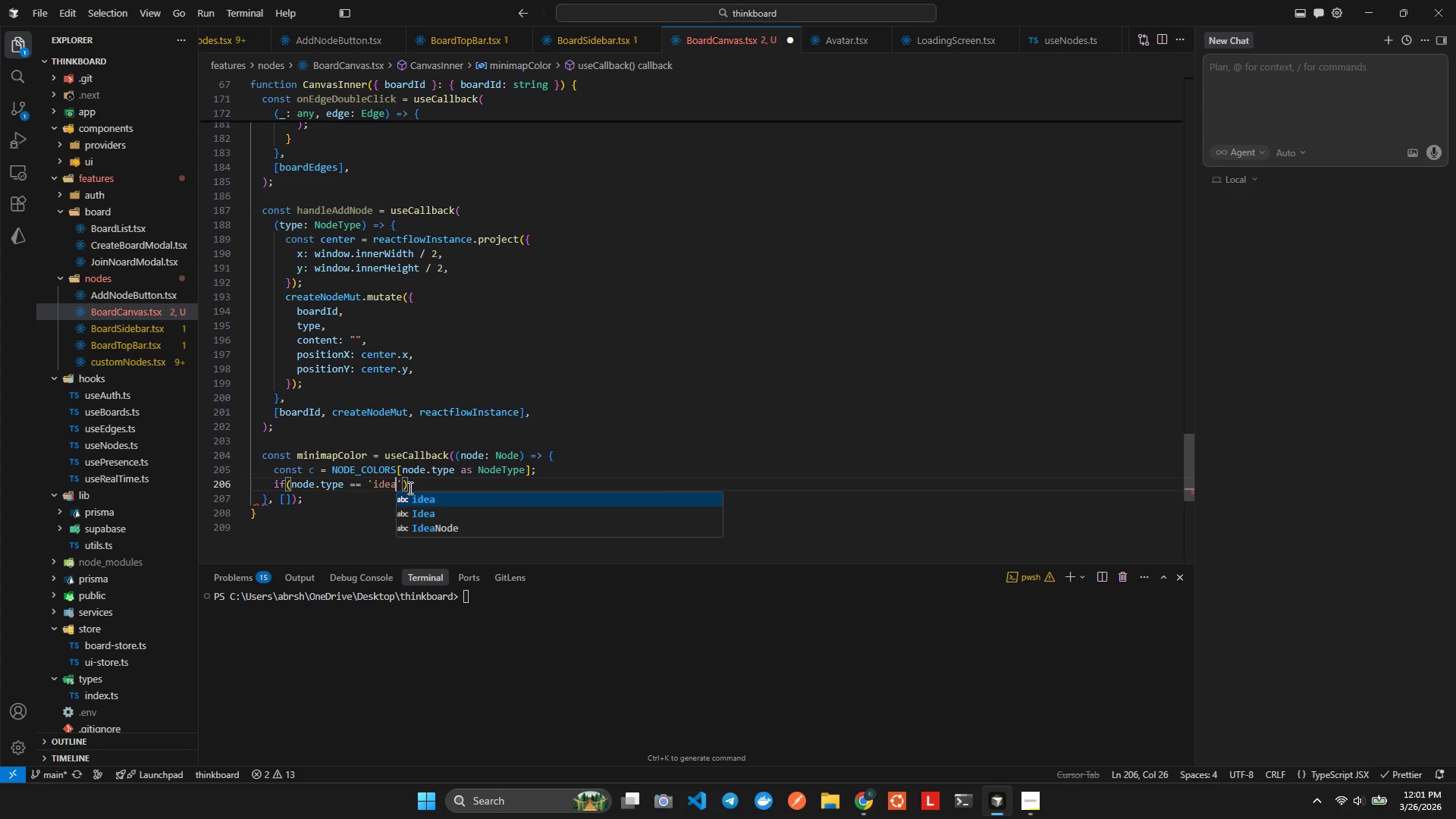 
type(dea)
 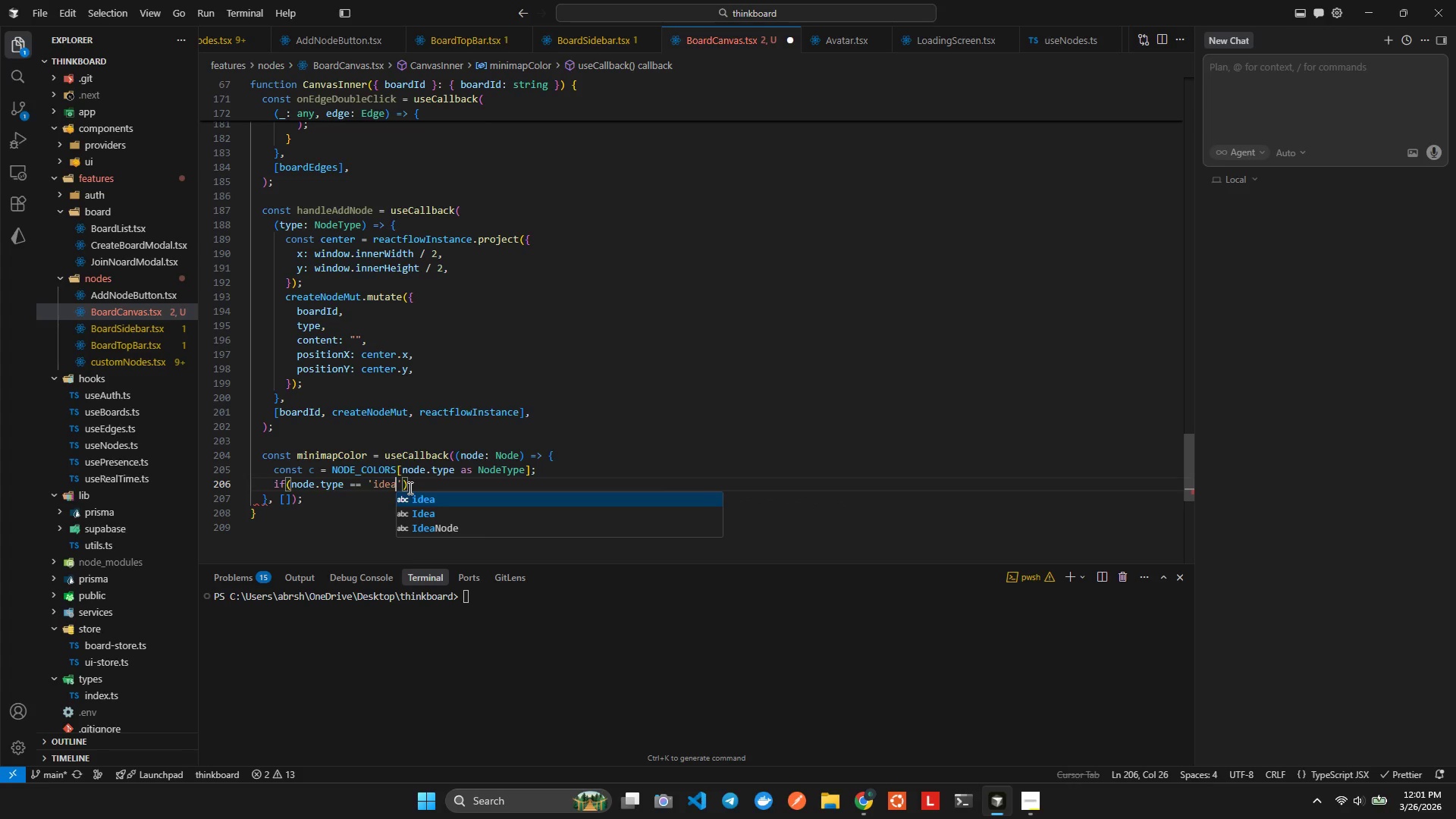 
key(ArrowRight)
 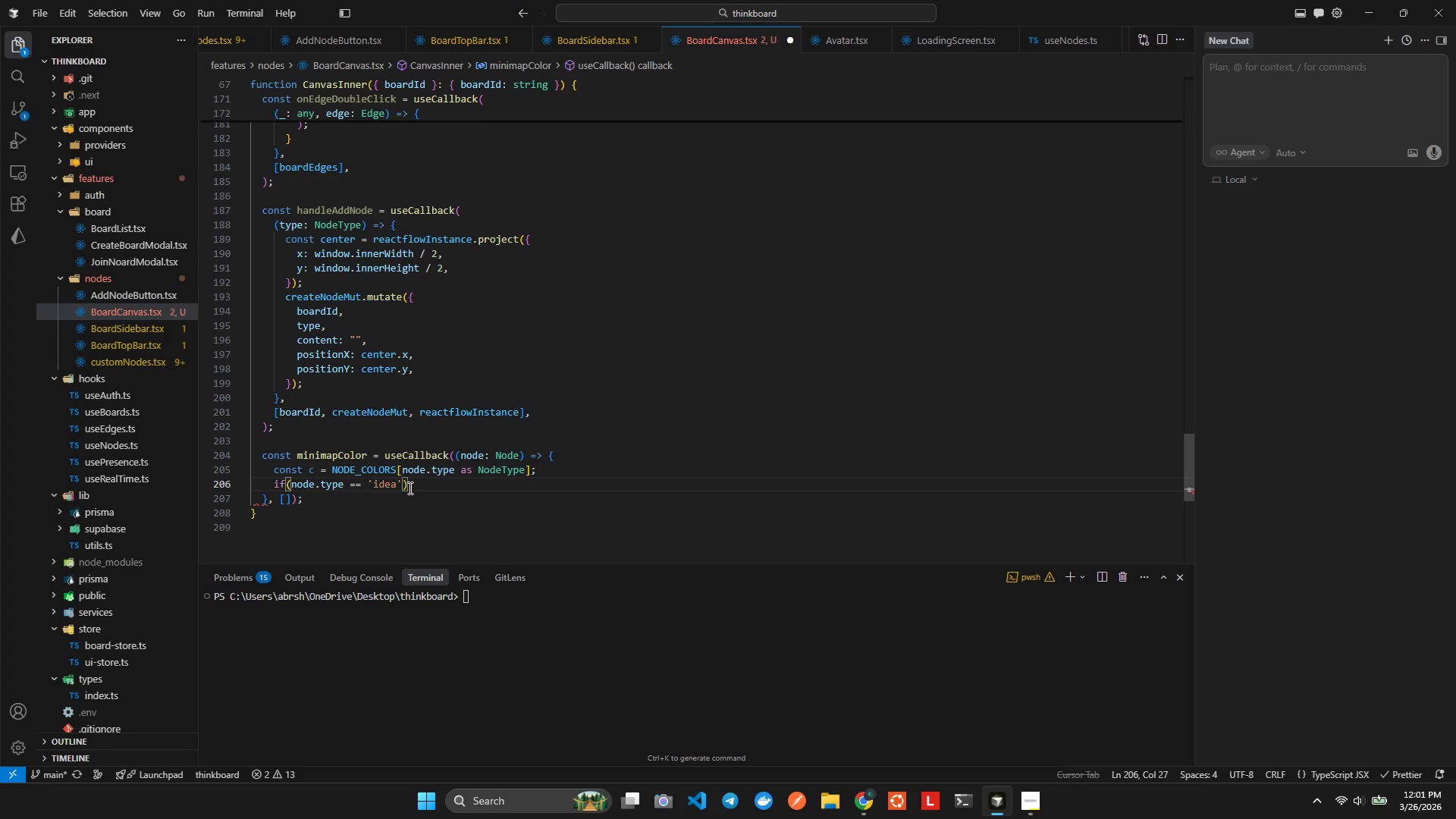 
key(ArrowRight)
 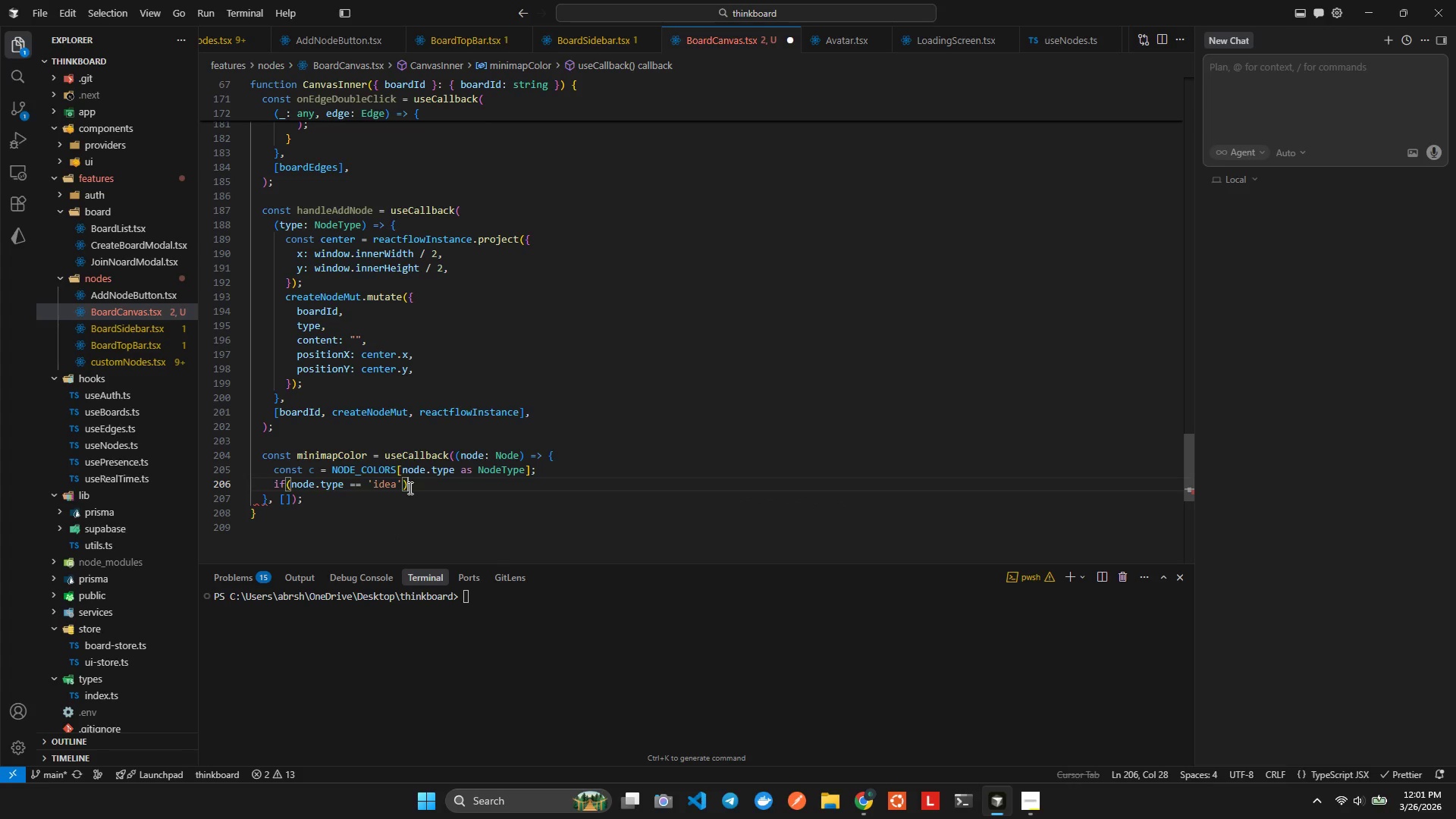 
type( retrn ')
 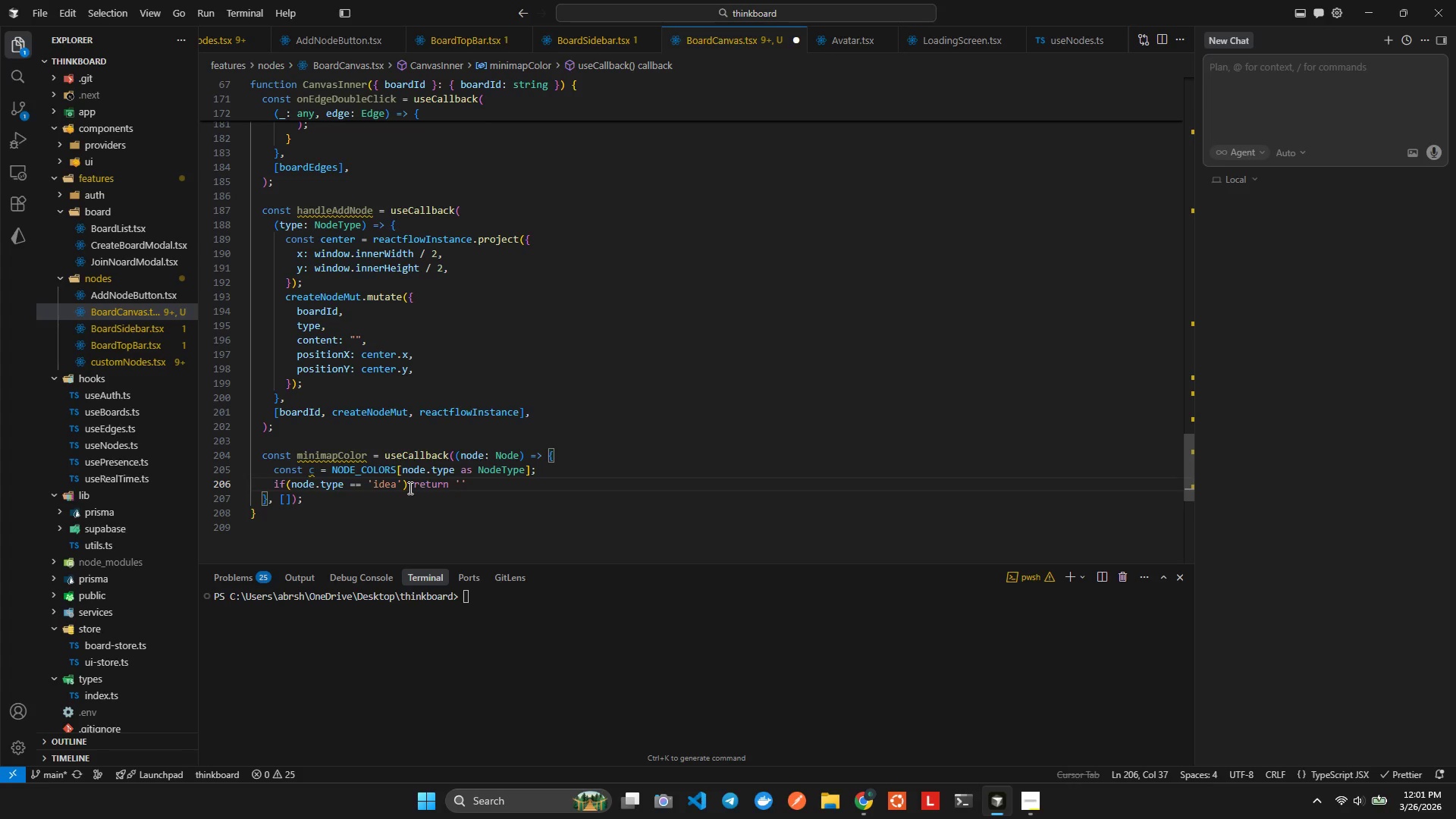 
hold_key(key=U, duration=0.31)
 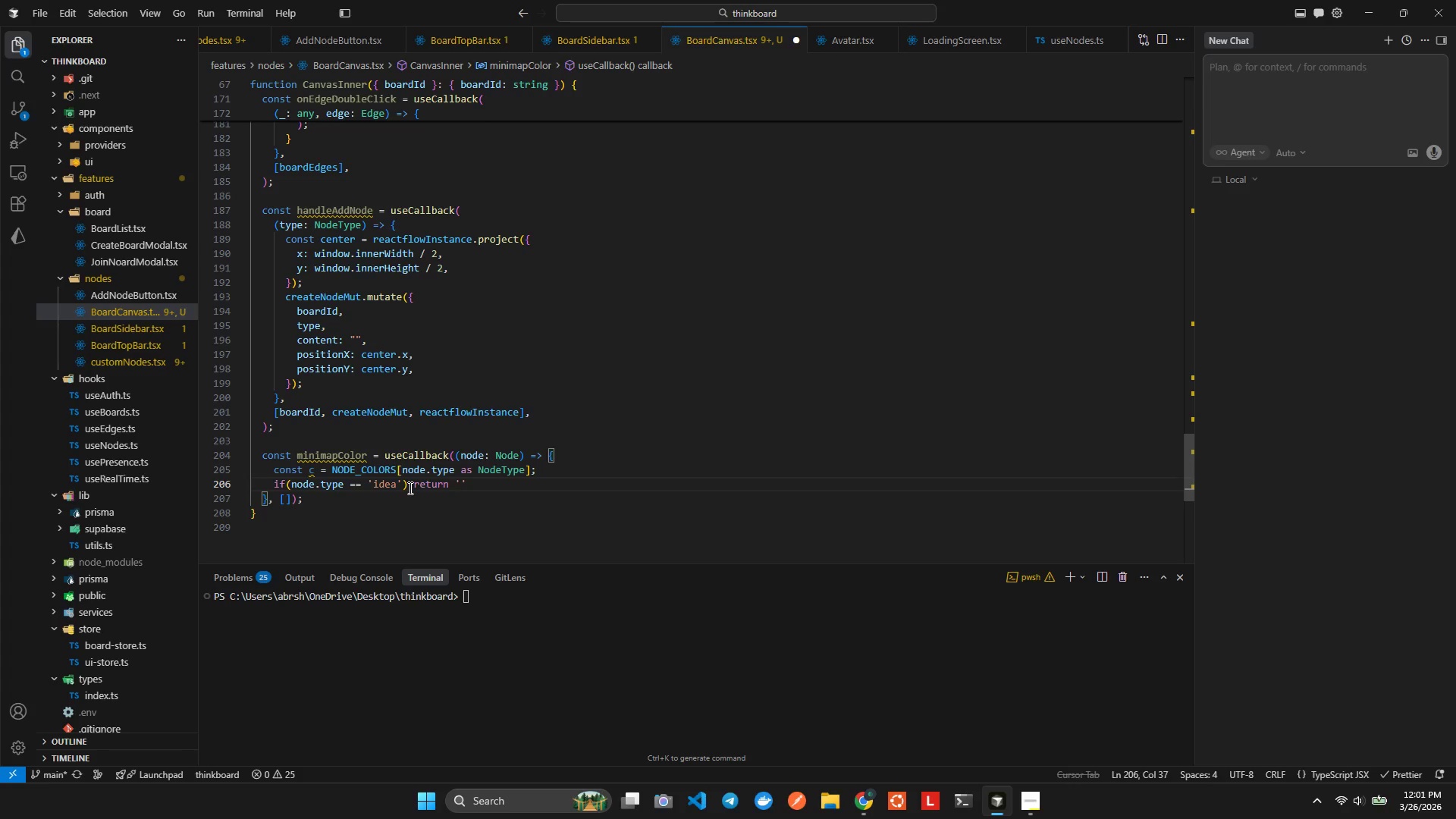 
key(Alt+Tab)
 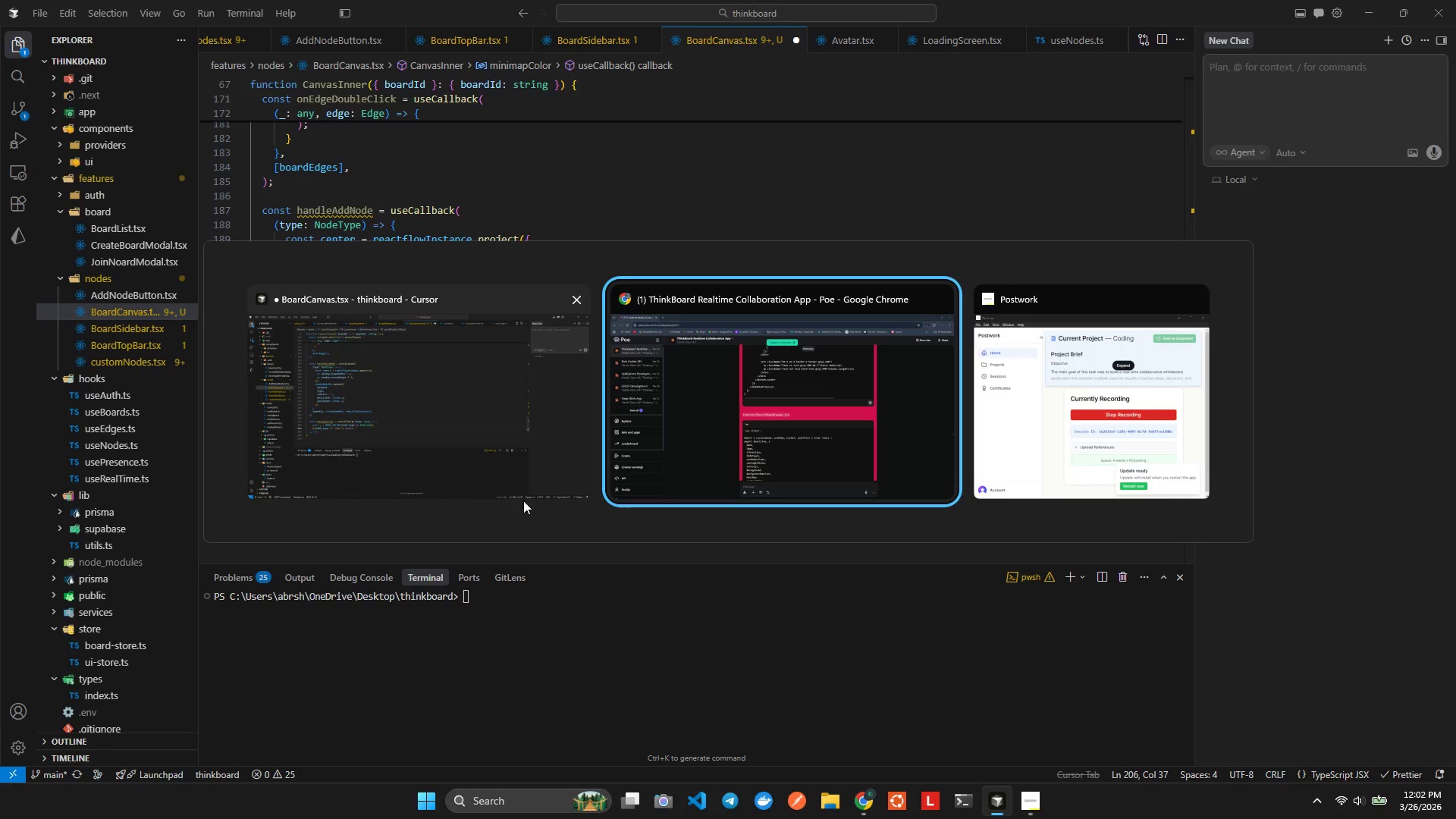 
scroll: coordinate [612, 483], scroll_direction: down, amount: 40.0
 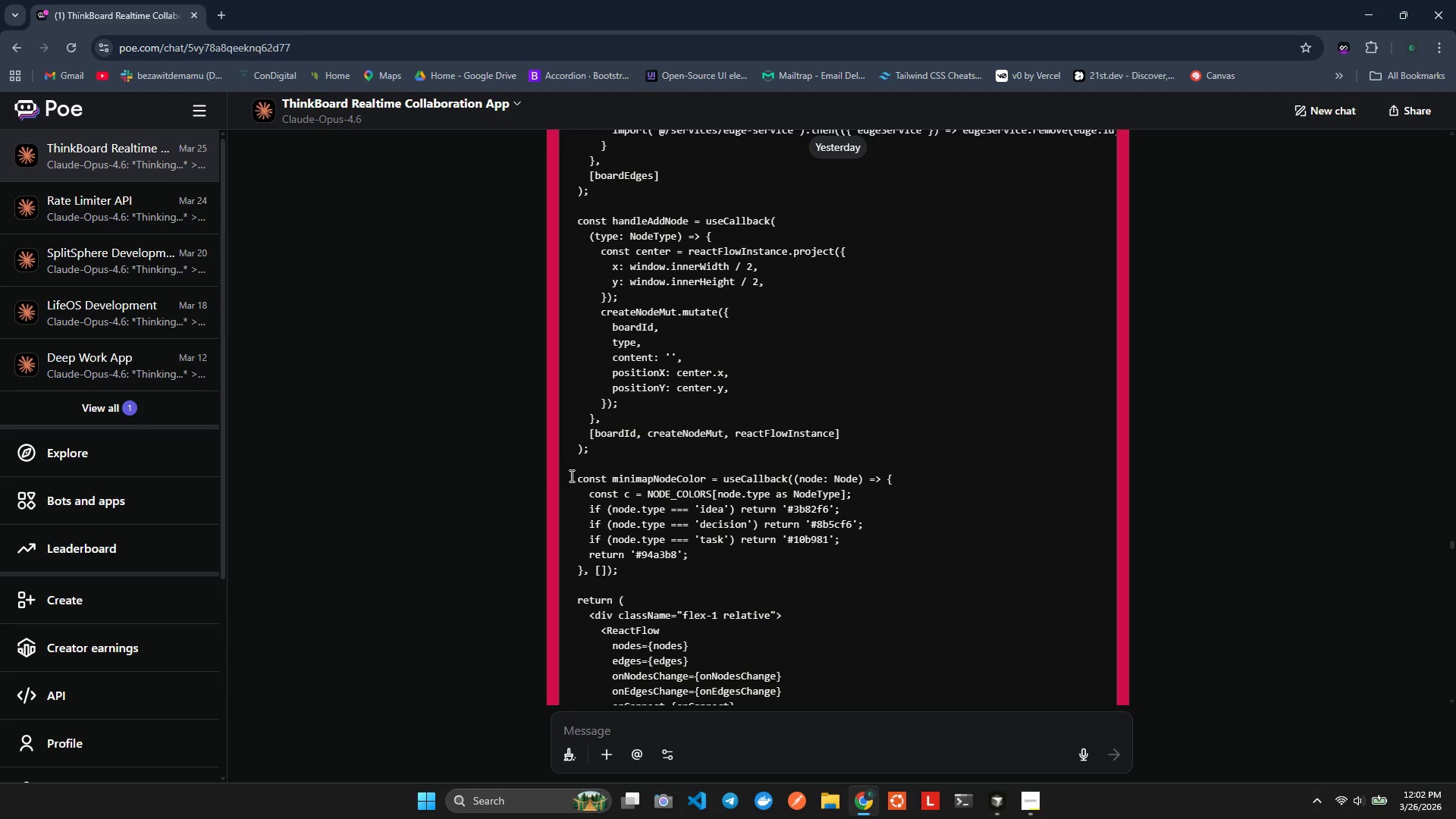 
left_click_drag(start_coordinate=[575, 475], to_coordinate=[654, 566])
 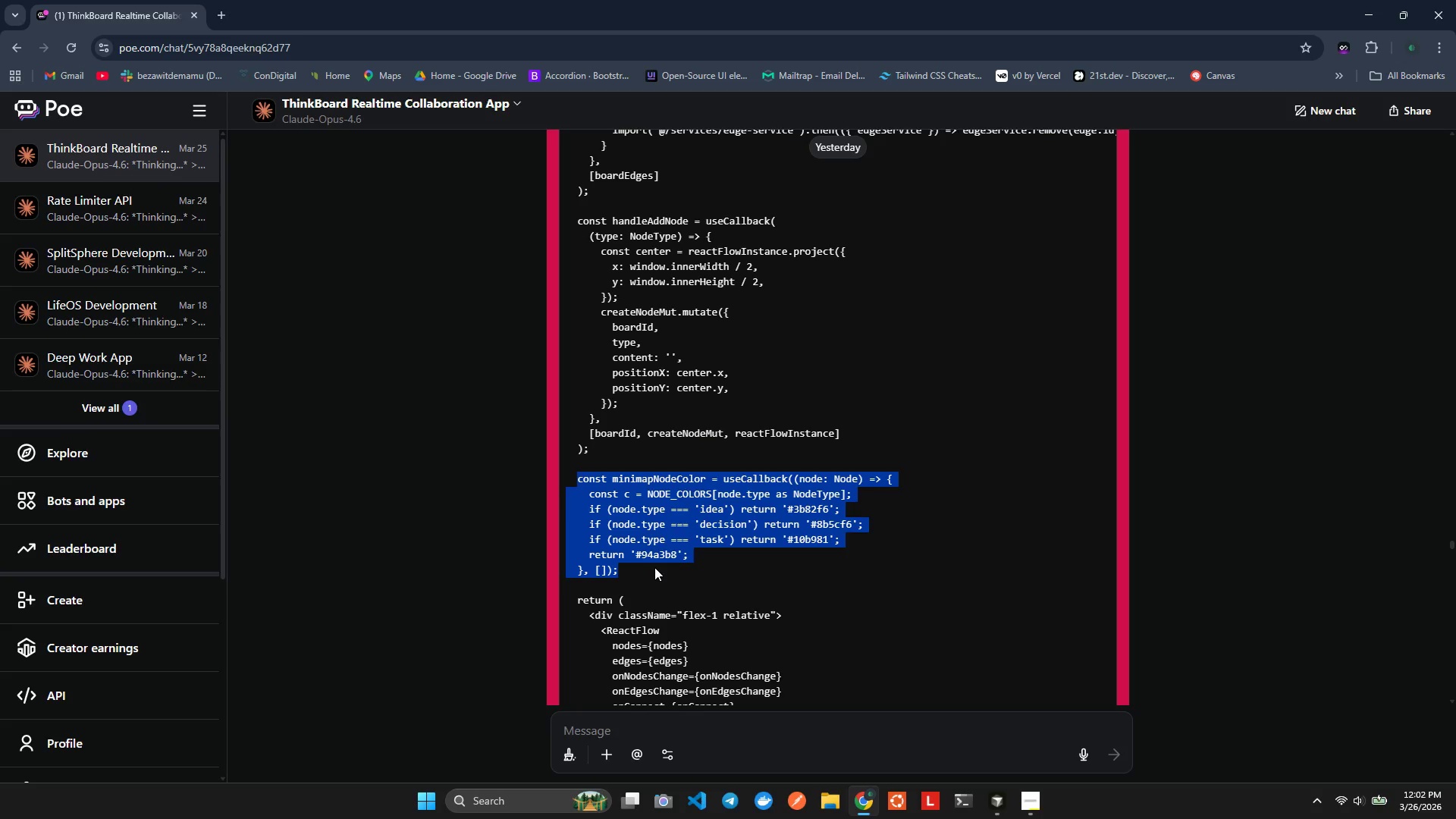 
key(Control+ControlLeft)
 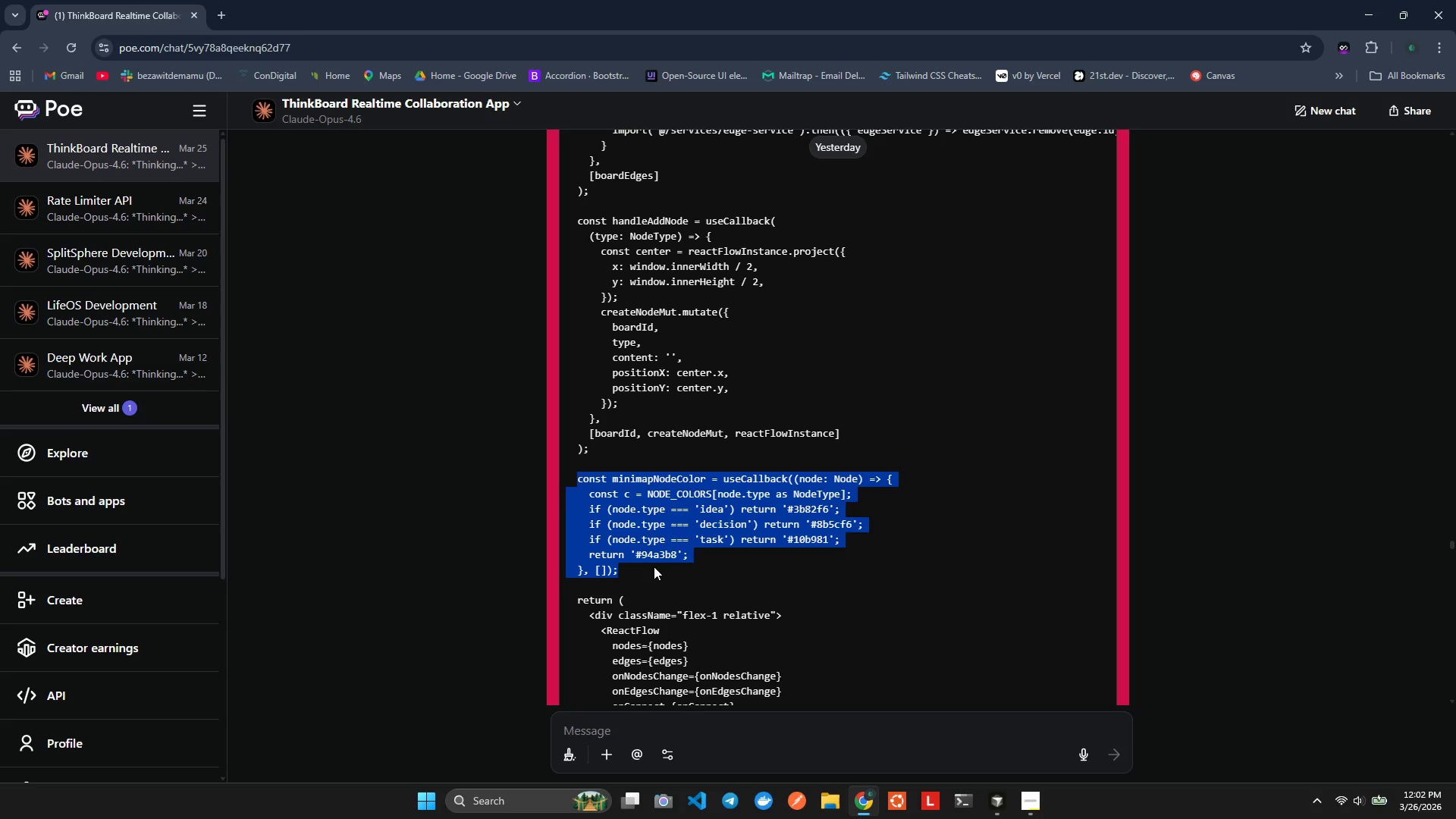 
key(Control+C)
 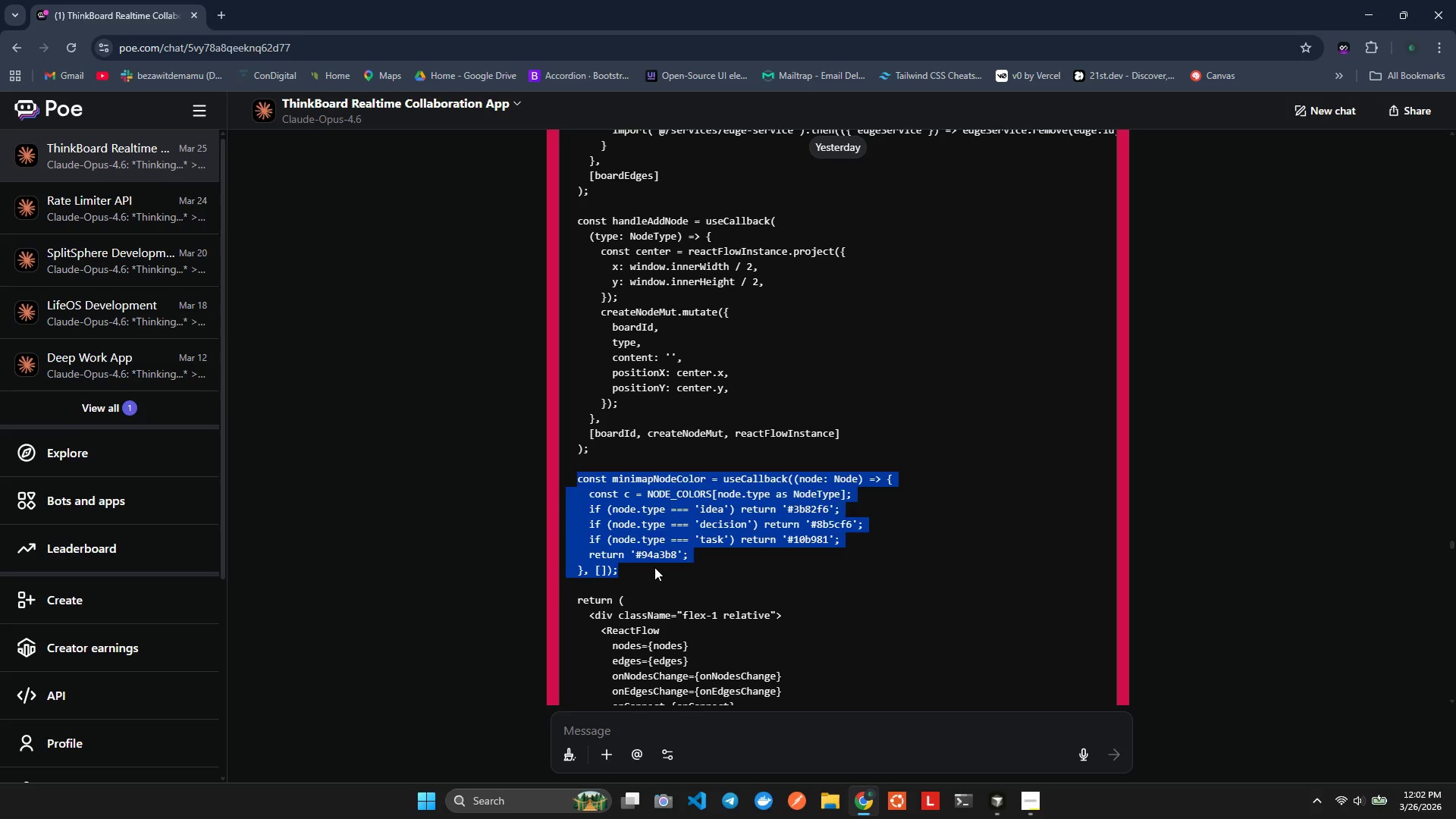 
key(Alt+AltLeft)
 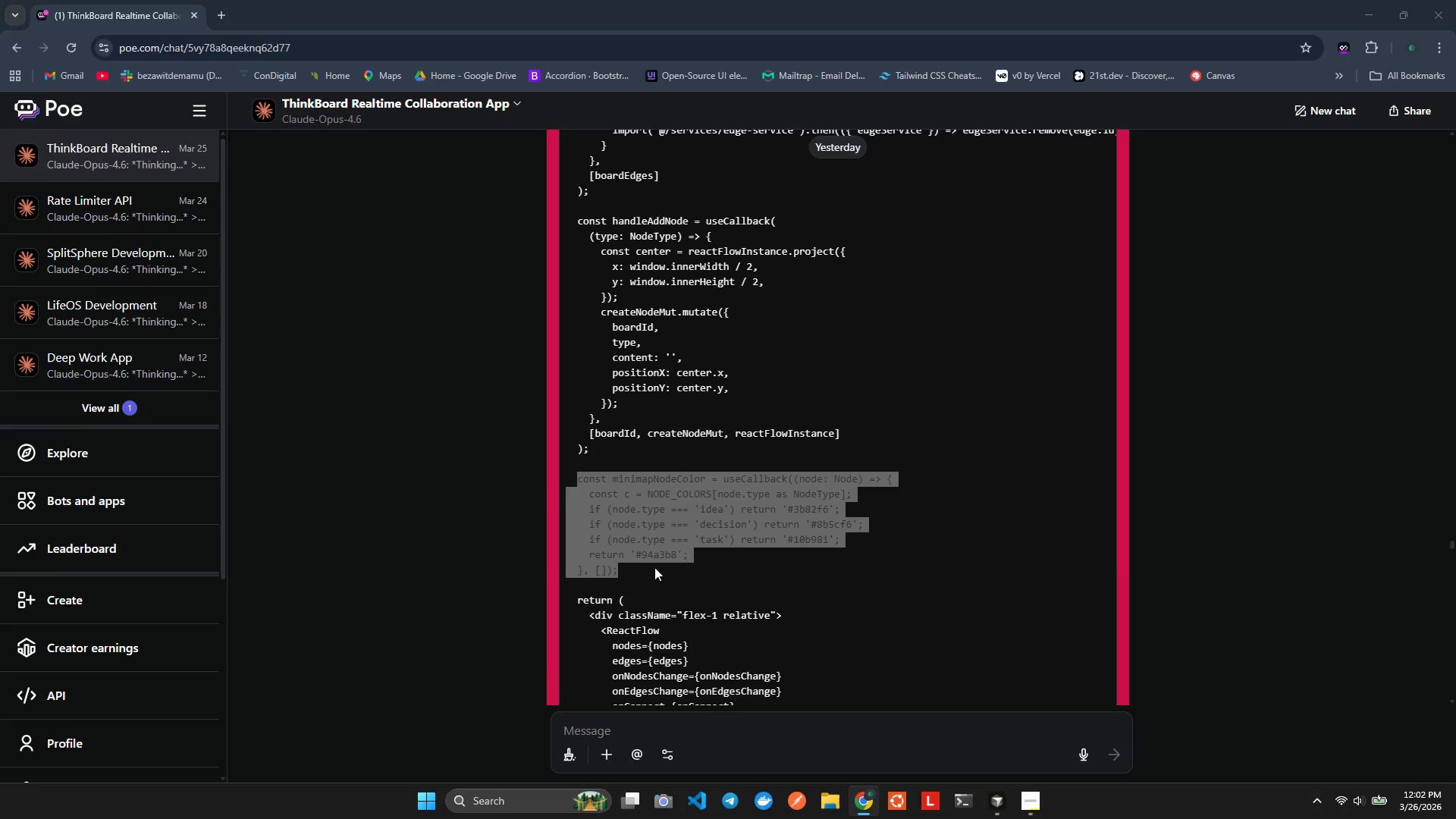 
key(Alt+Tab)
 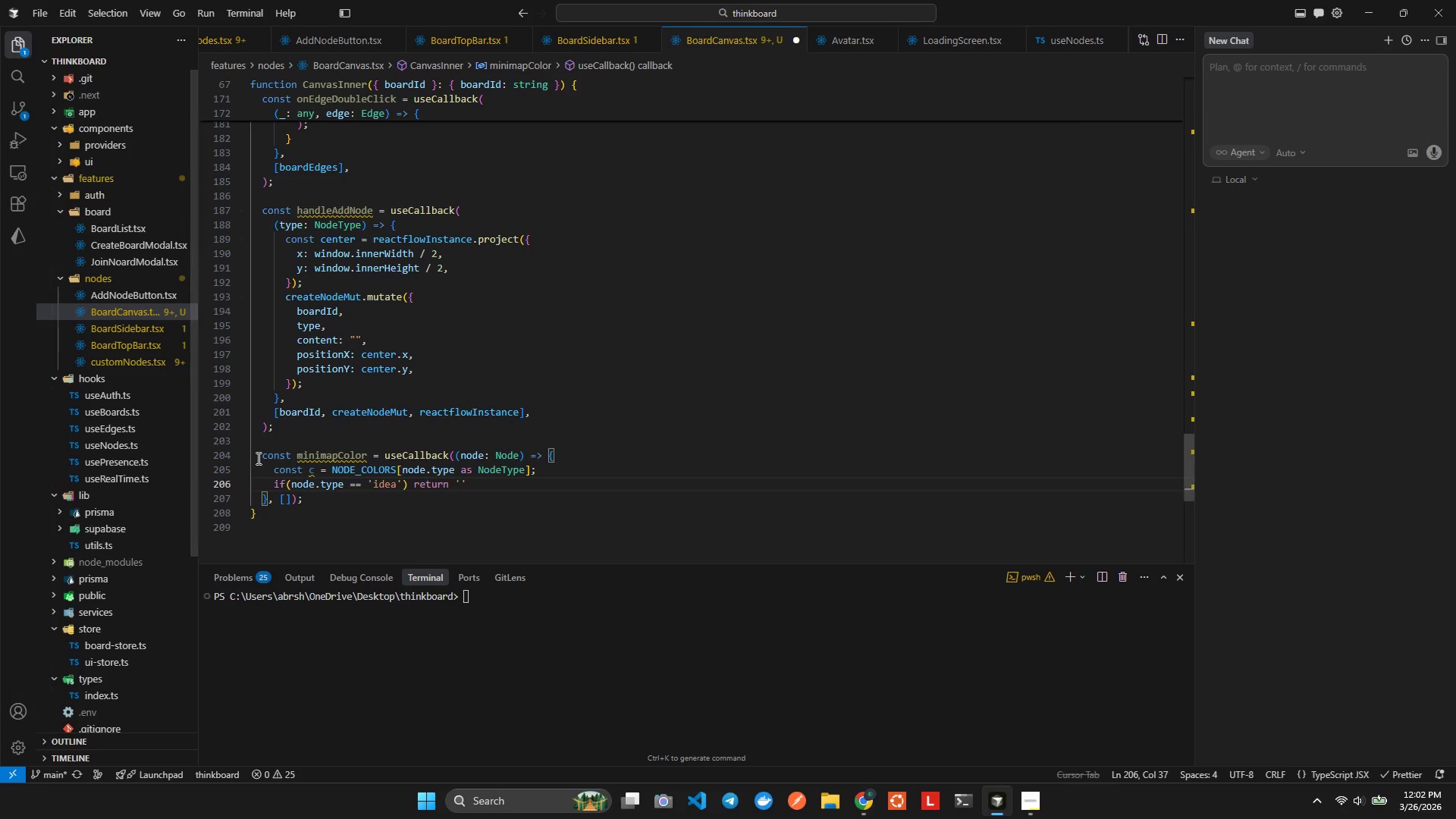 
left_click_drag(start_coordinate=[257, 458], to_coordinate=[321, 494])
 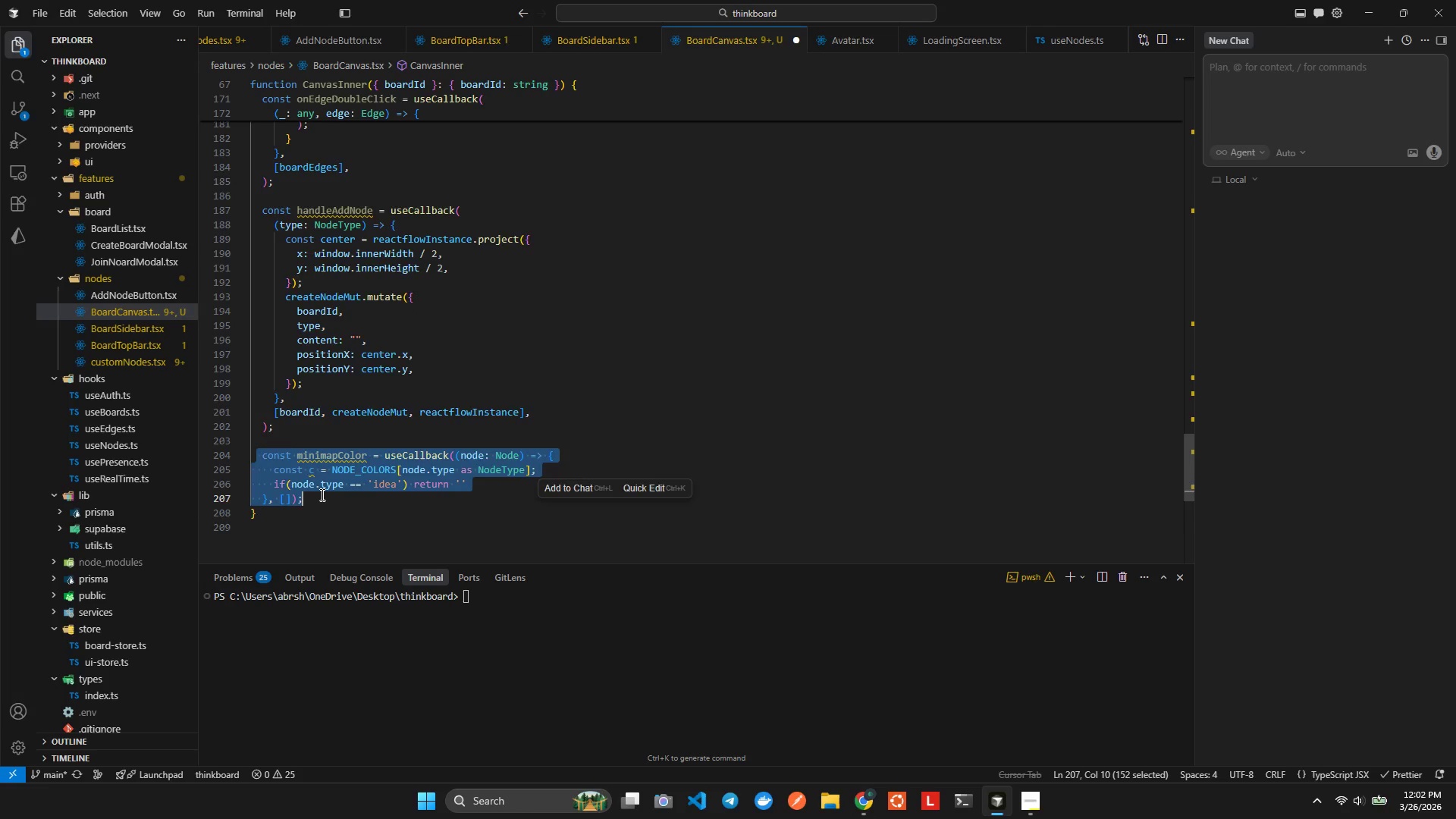 
key(Control+V)
 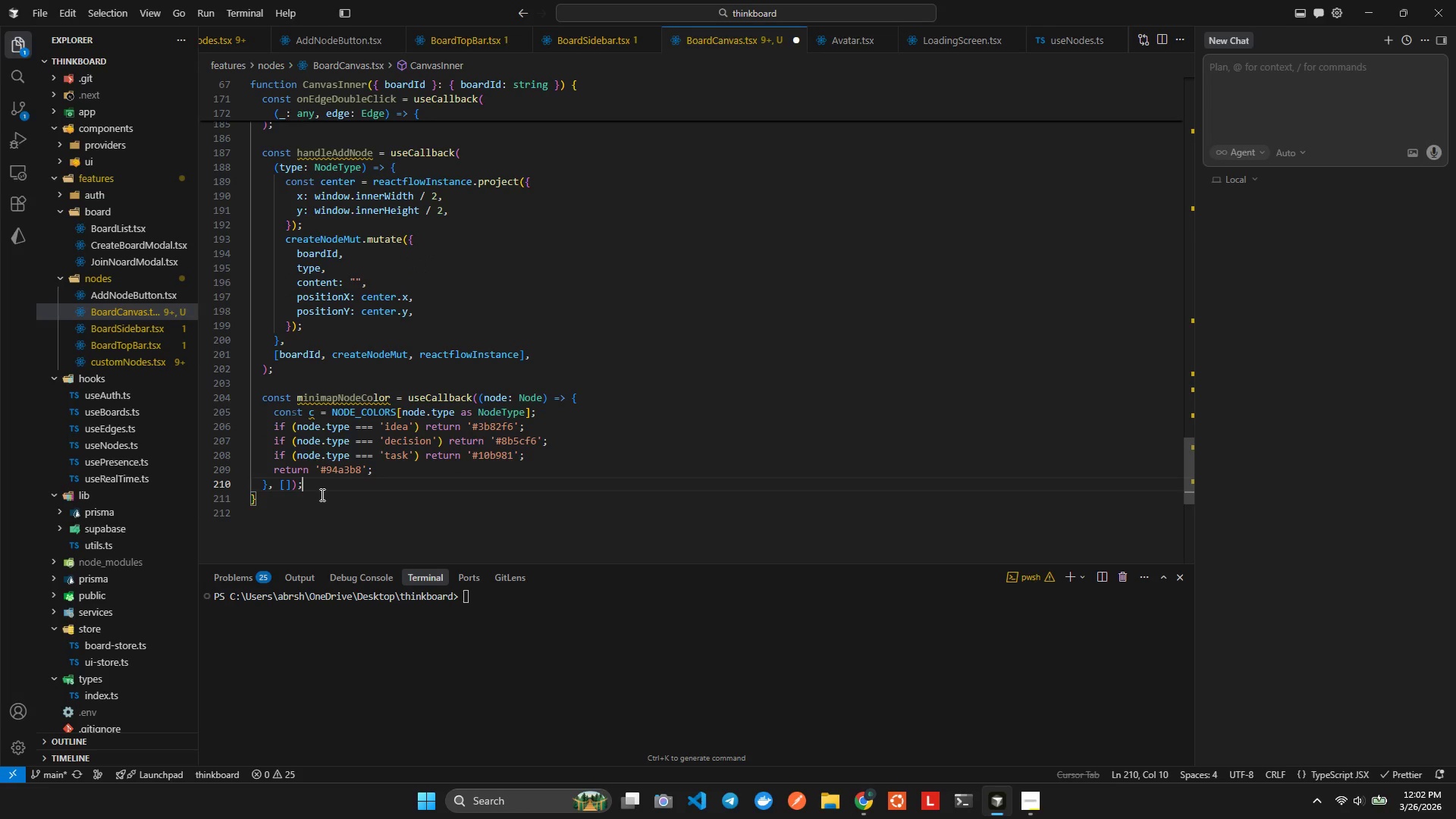 
key(Alt+AltLeft)
 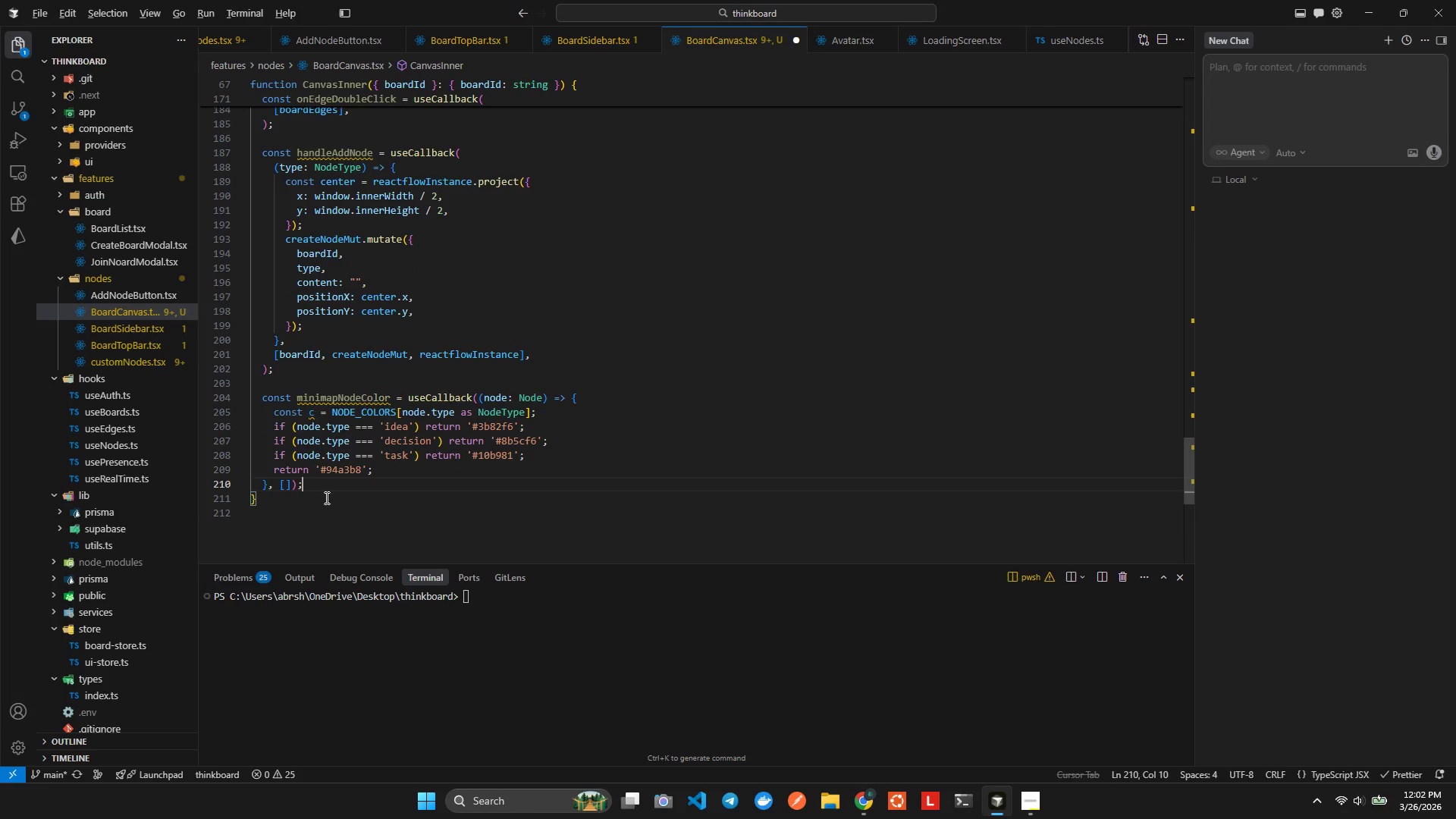 
key(Alt+Shift+ShiftLeft)
 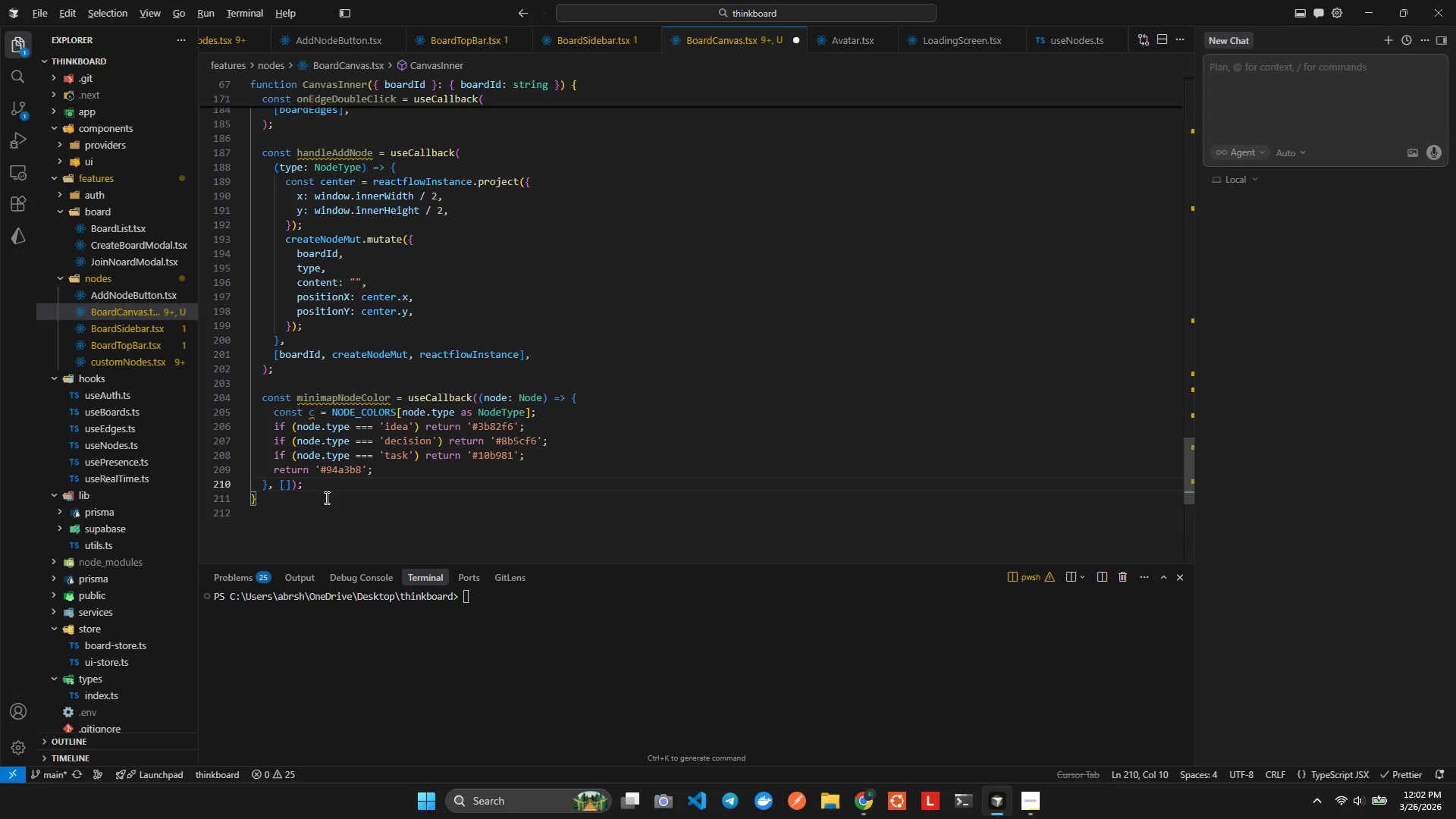 
key(Alt+Shift+F)
 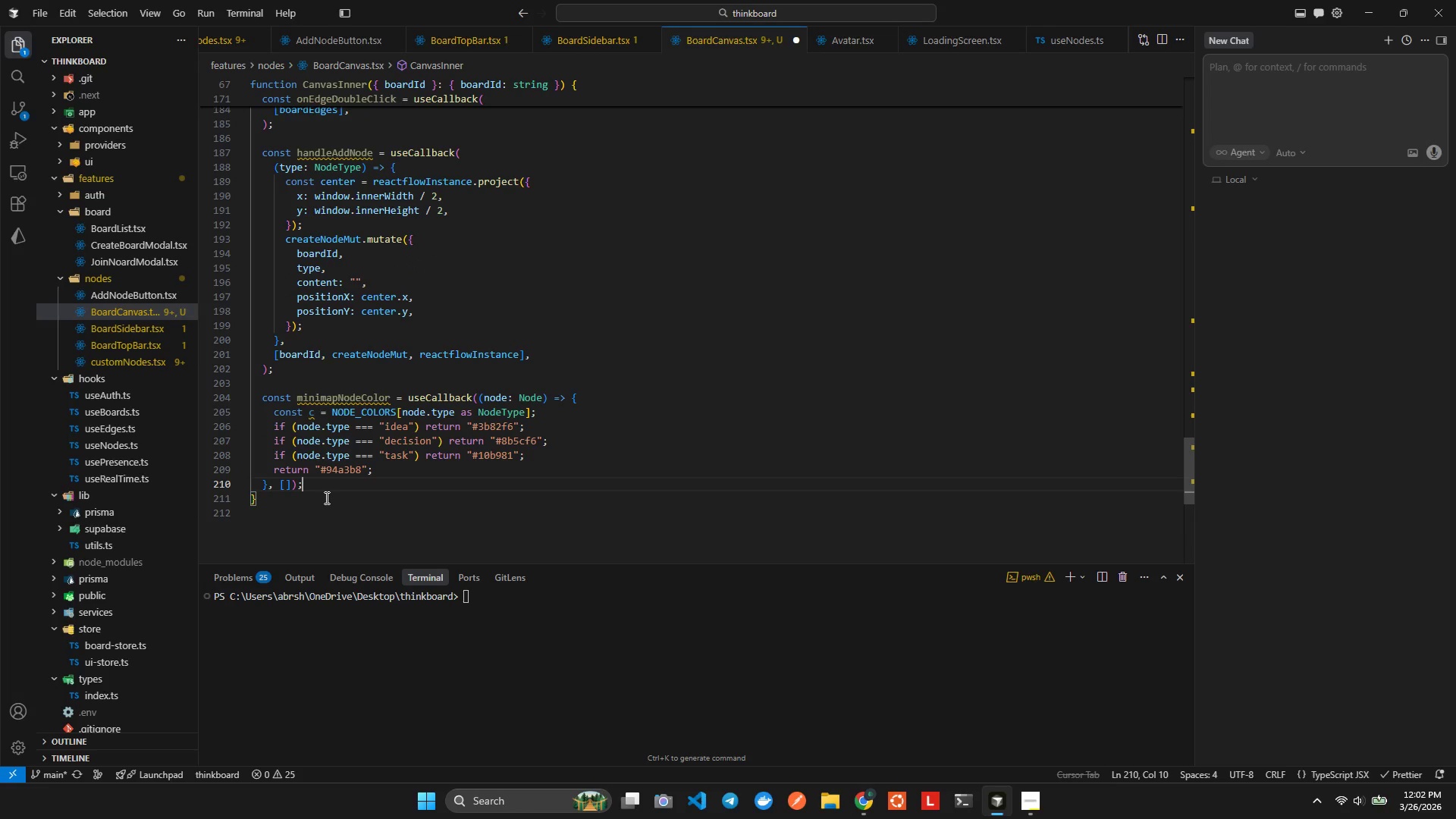 
key(Enter)
 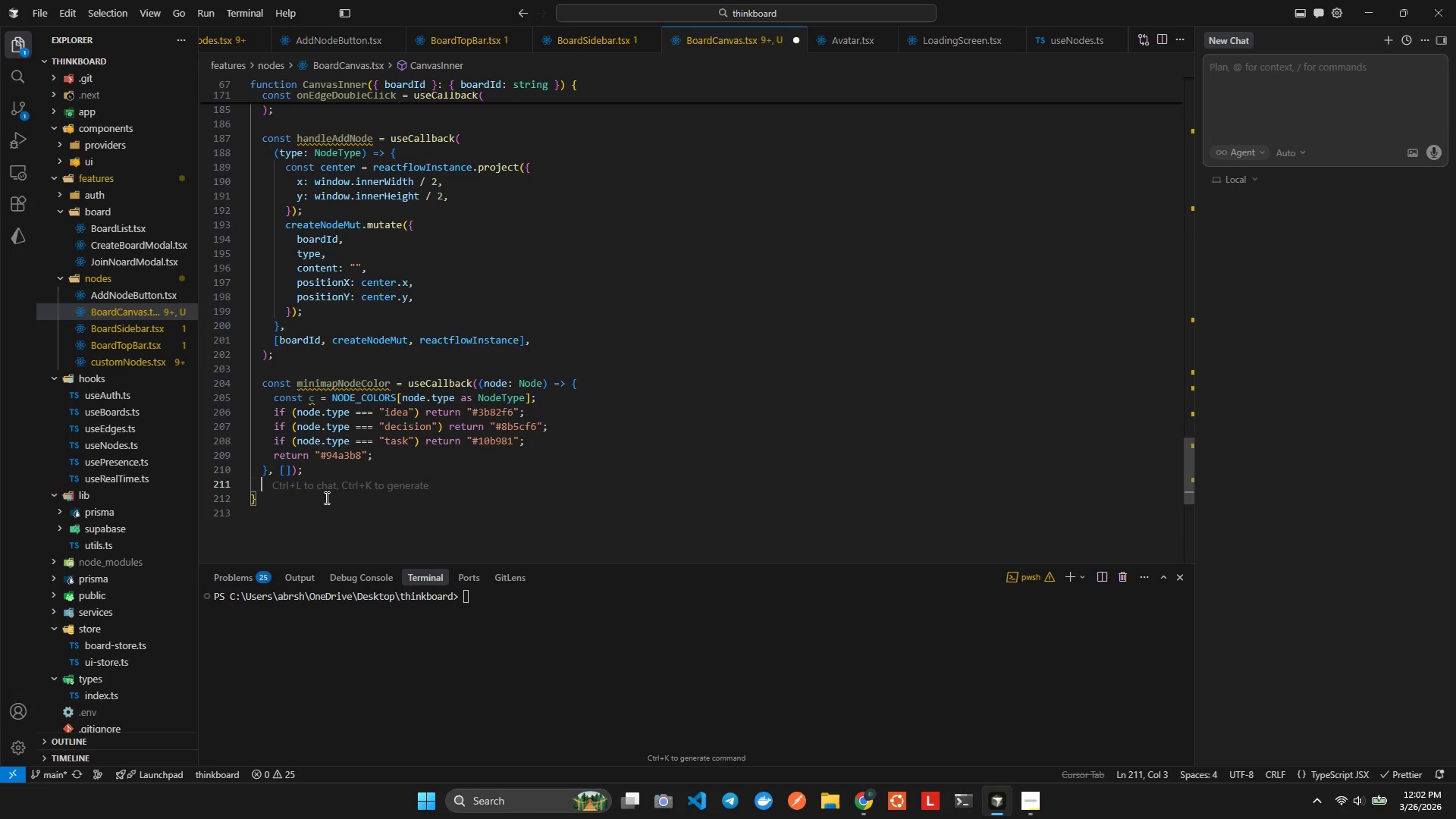 
key(Enter)
 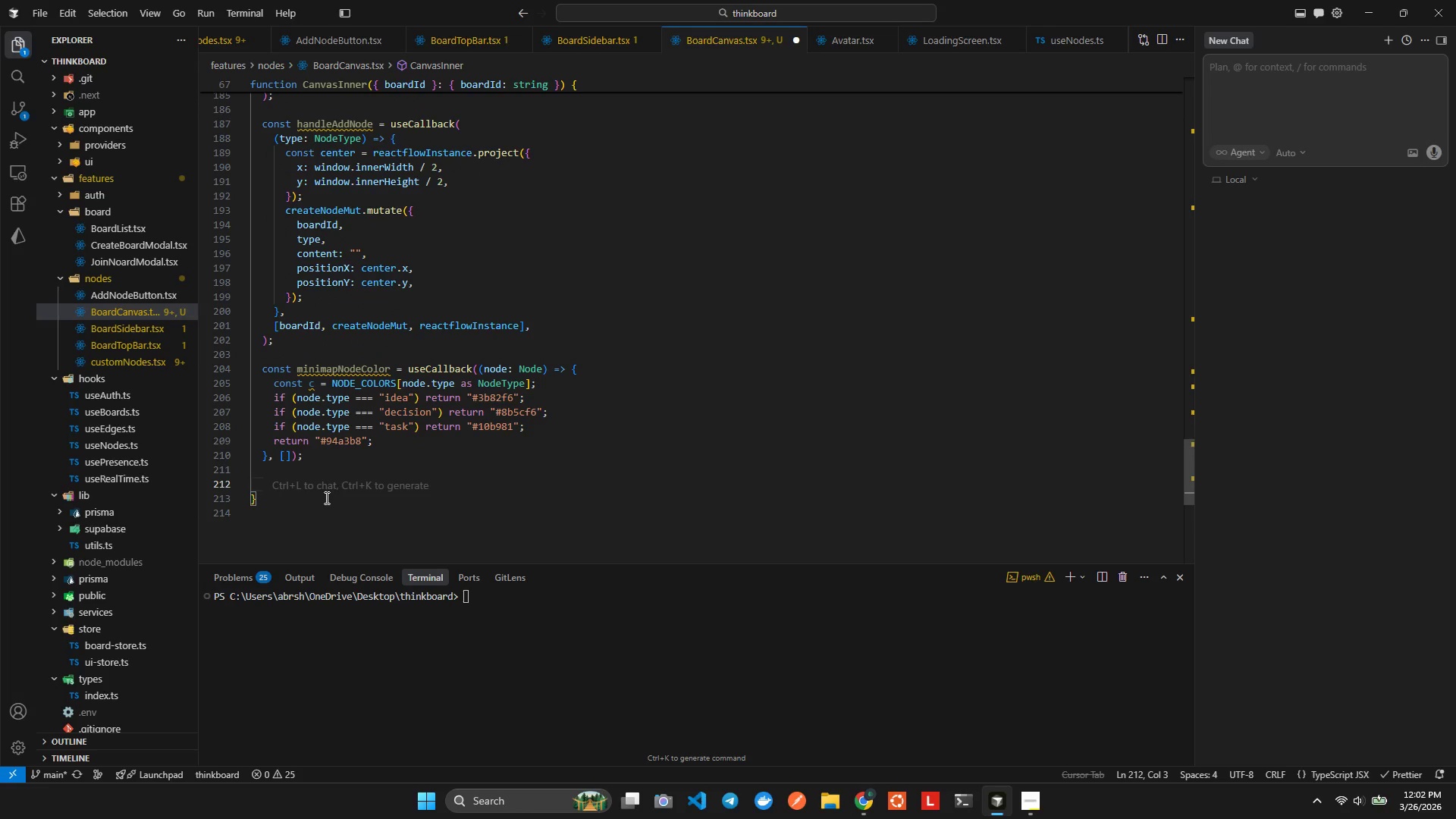 
type(retrn )
key(Tab)
 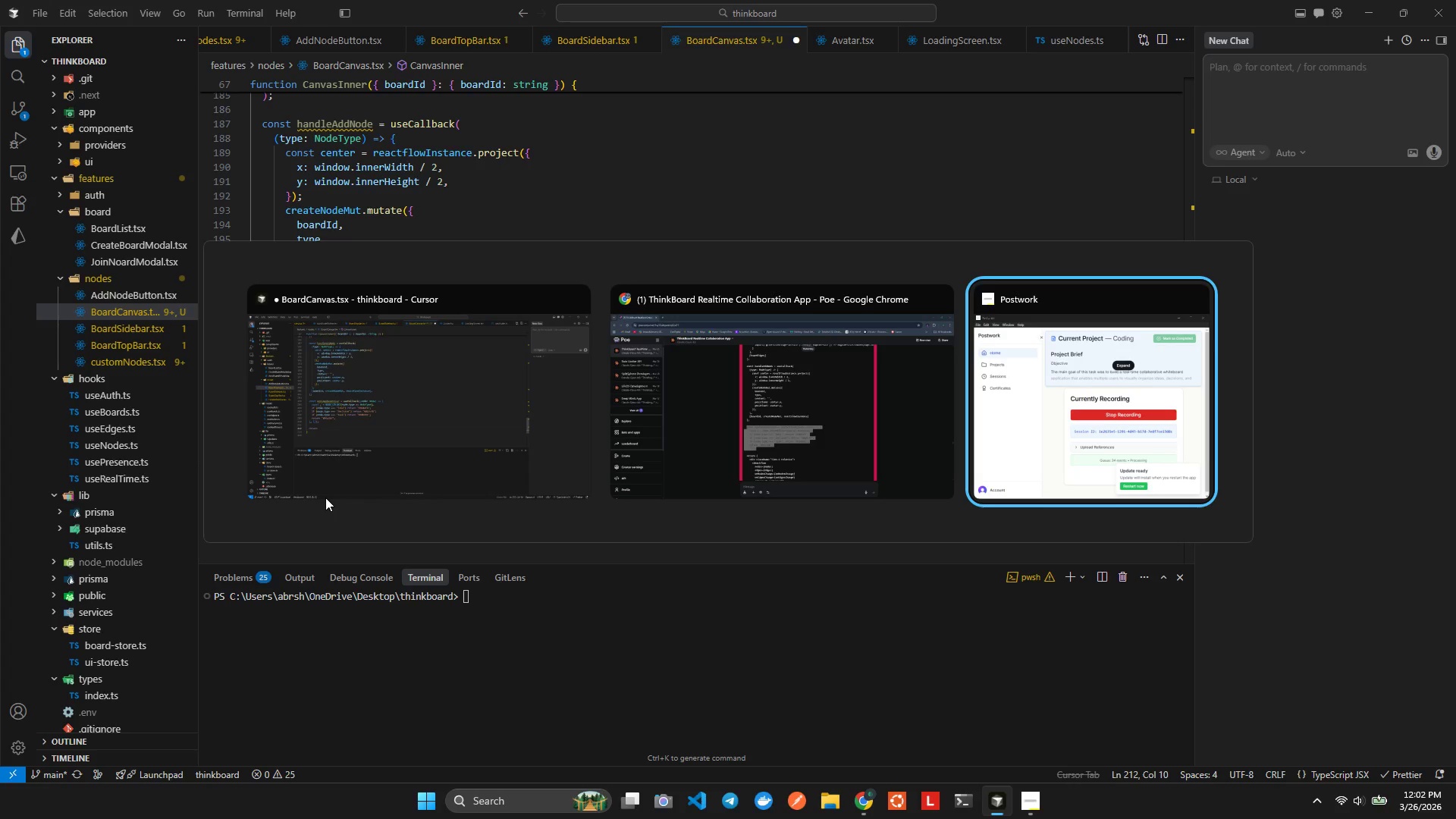 
hold_key(key=U, duration=0.39)
 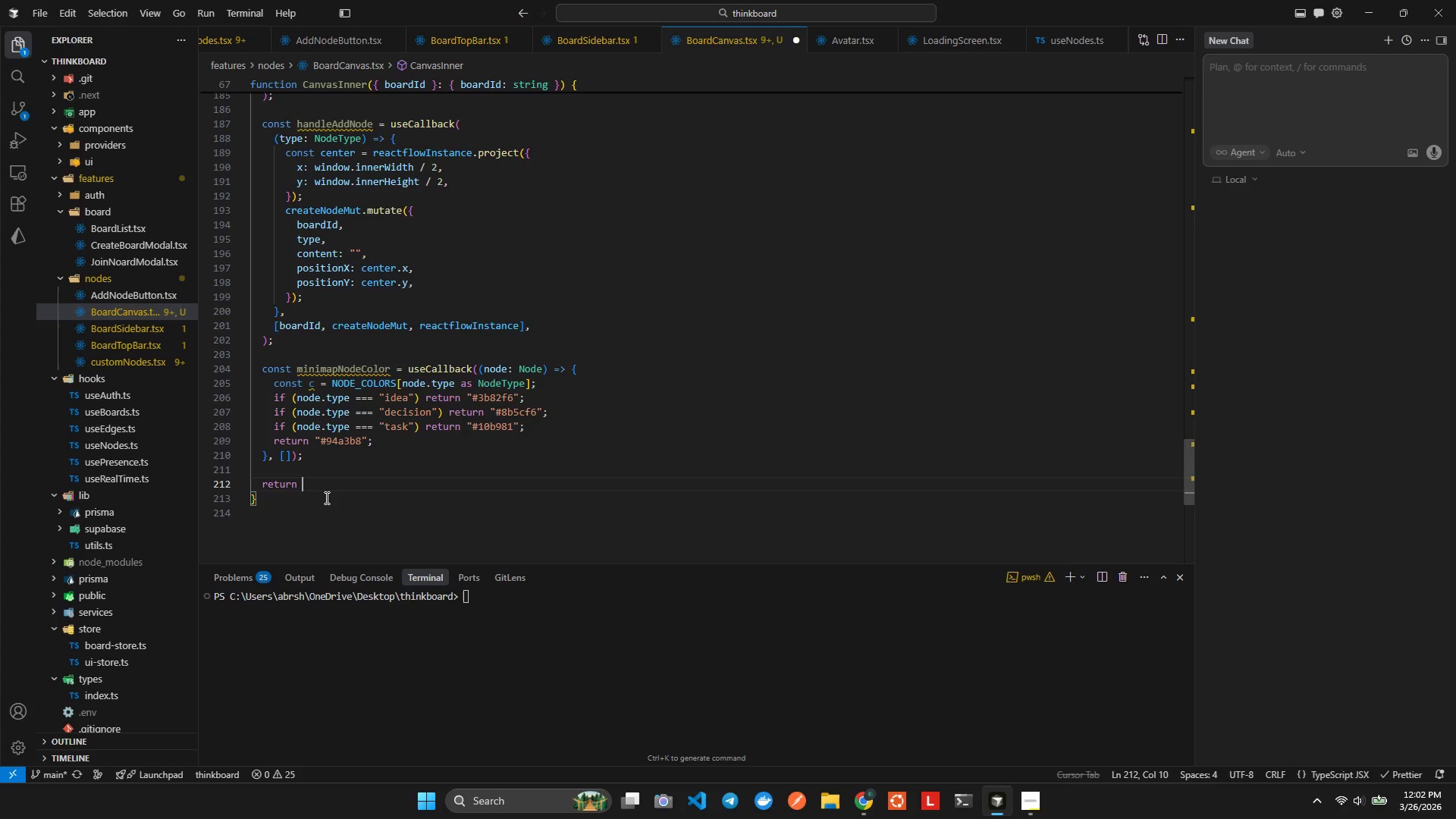 
hold_key(key=AltLeft, duration=0.78)
 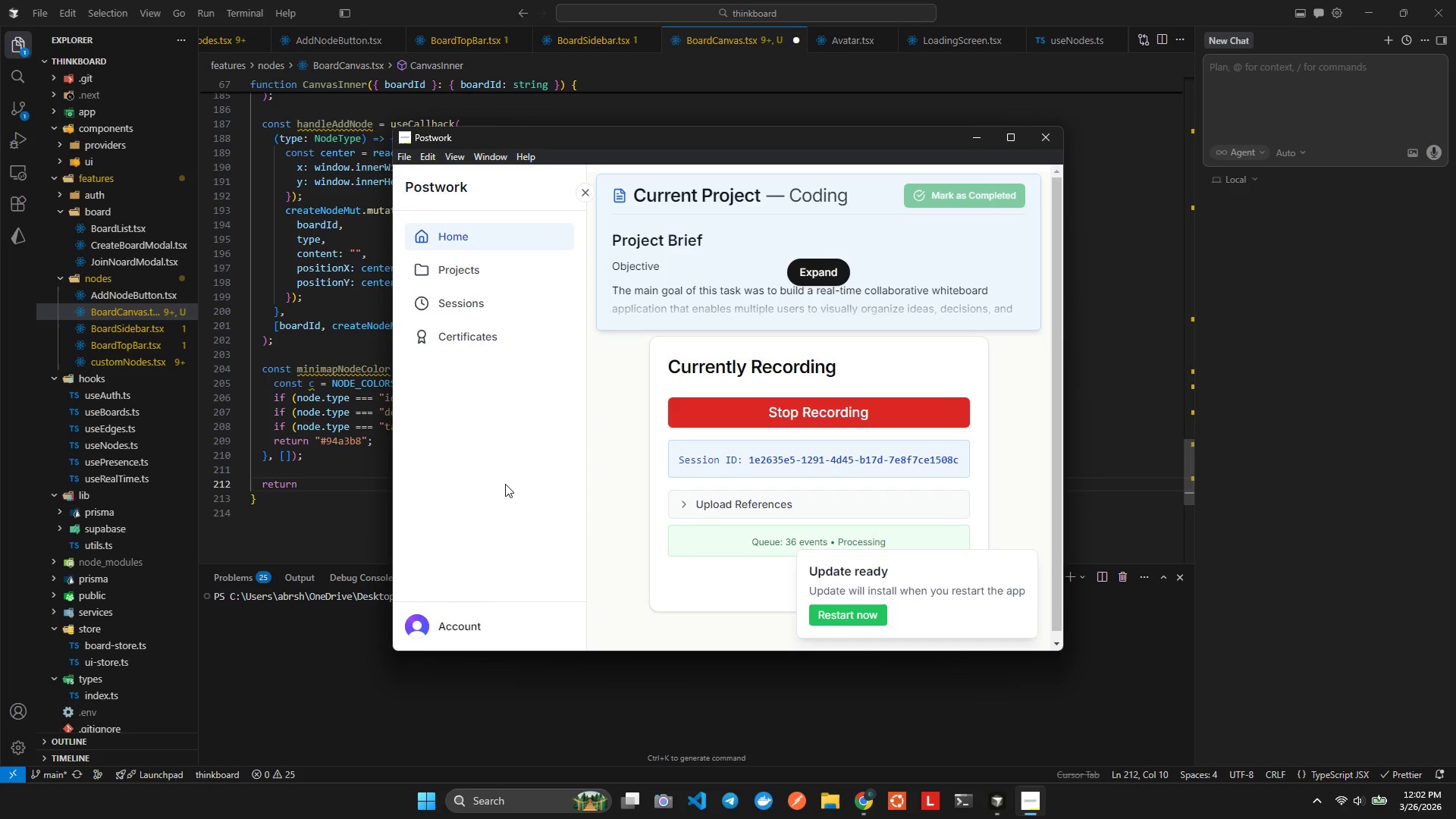 
hold_key(key=Tab, duration=4.49)